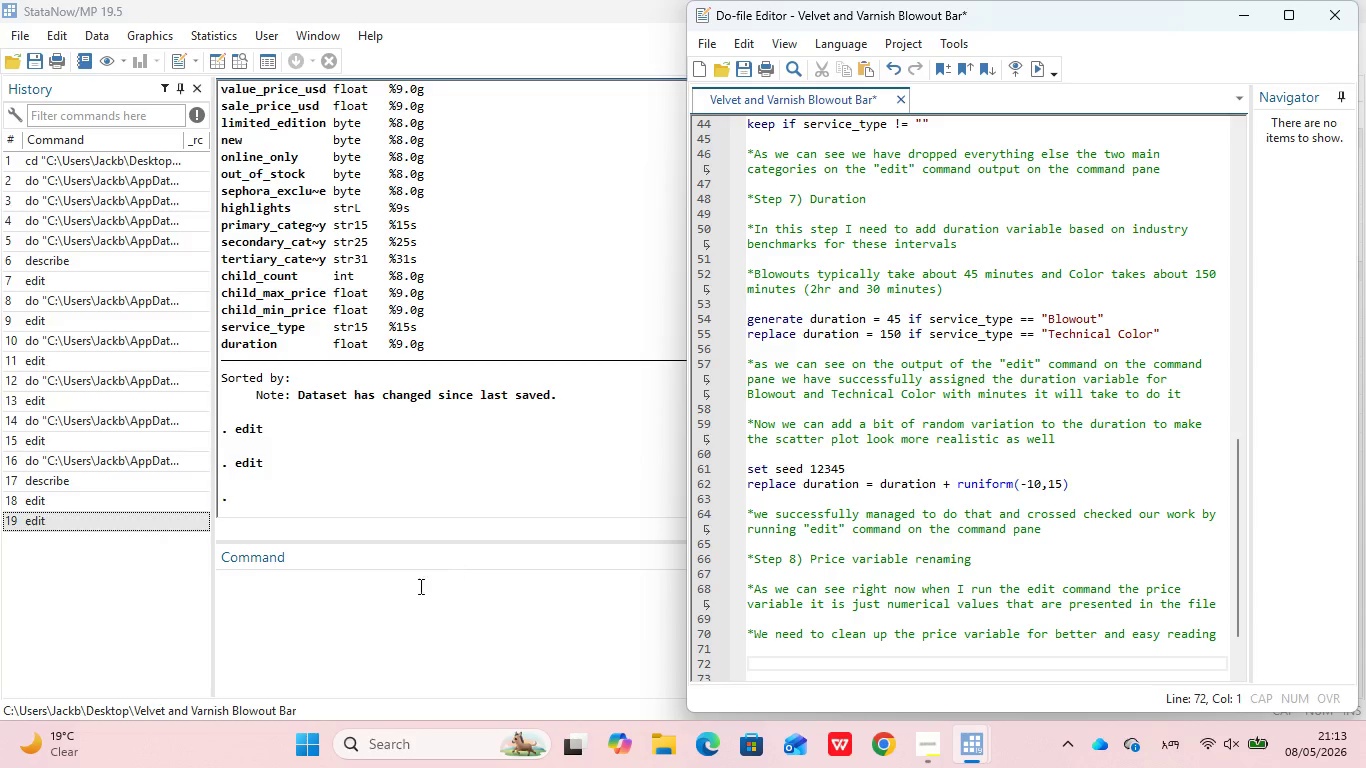 
left_click([410, 591])
 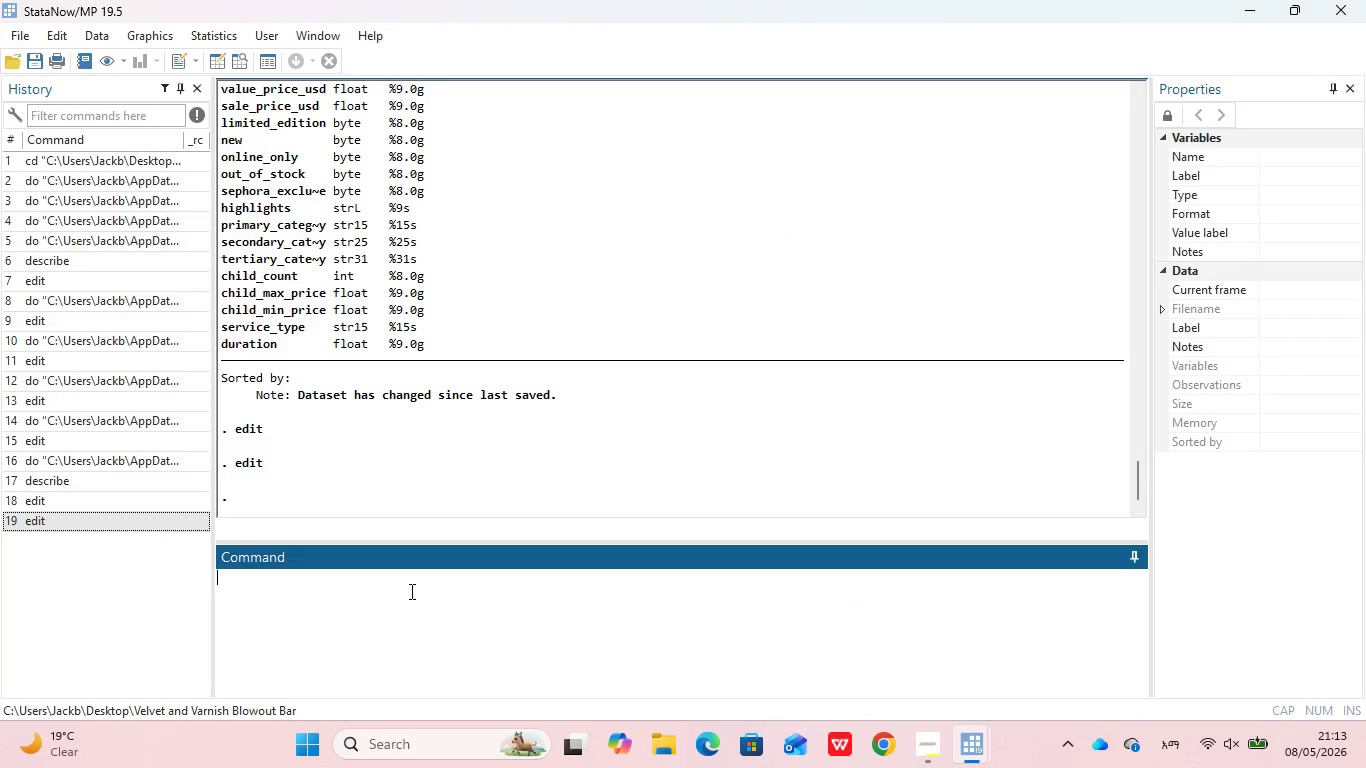 
type(edit)
 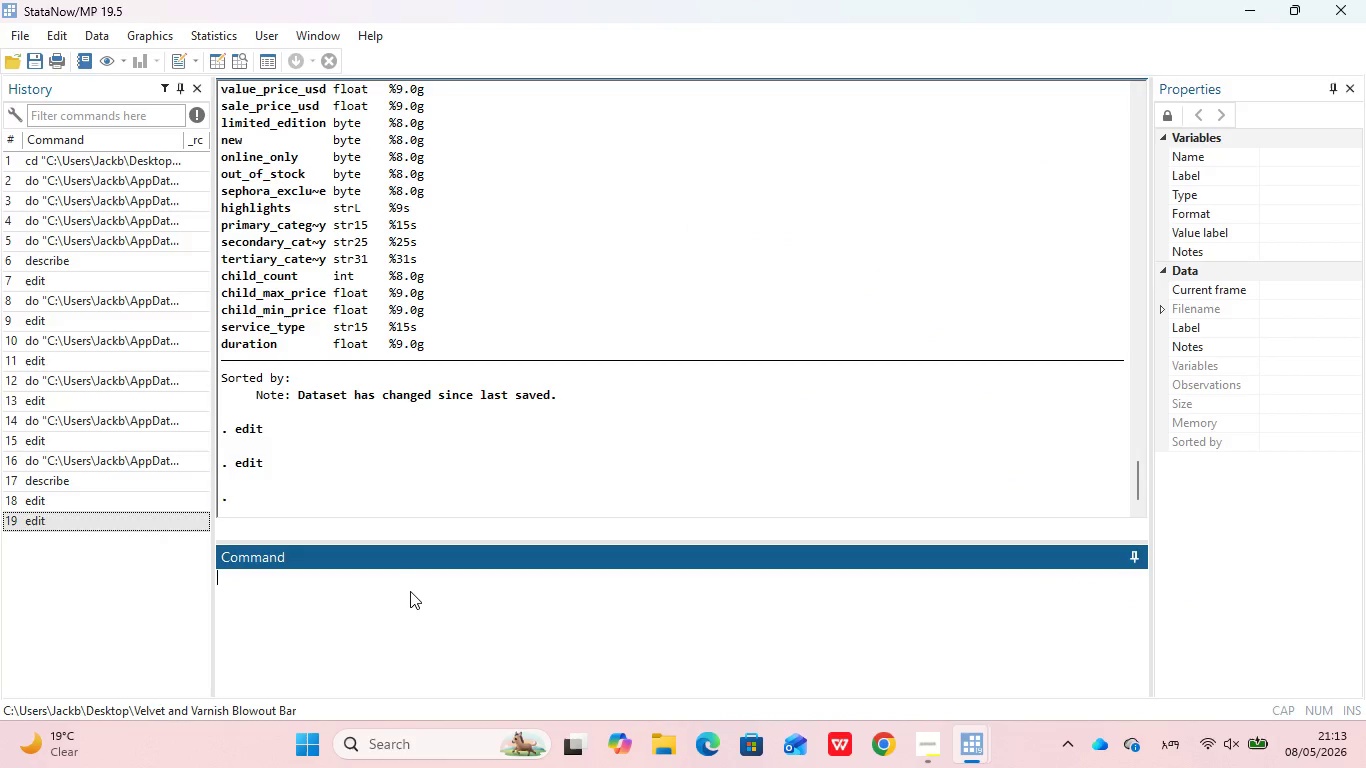 
key(Enter)
 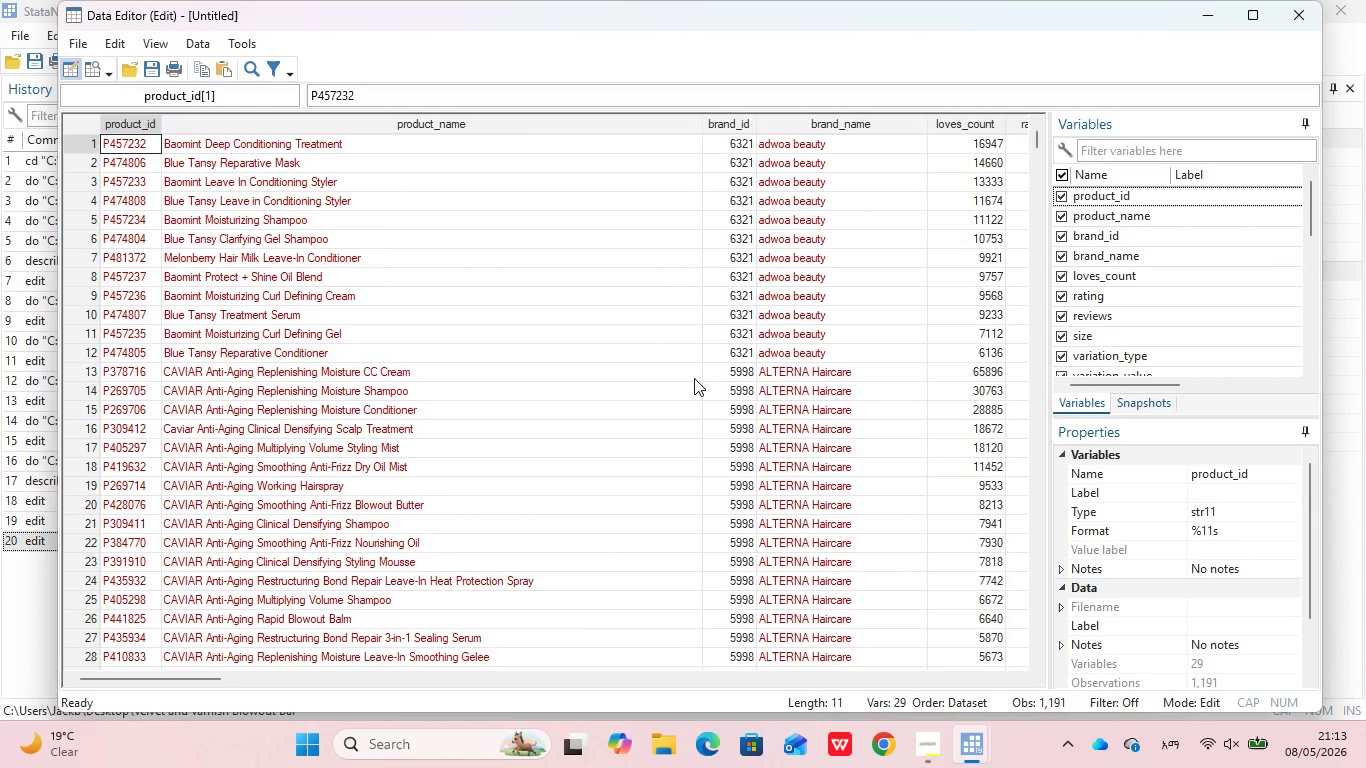 
scroll: coordinate [733, 373], scroll_direction: none, amount: 0.0
 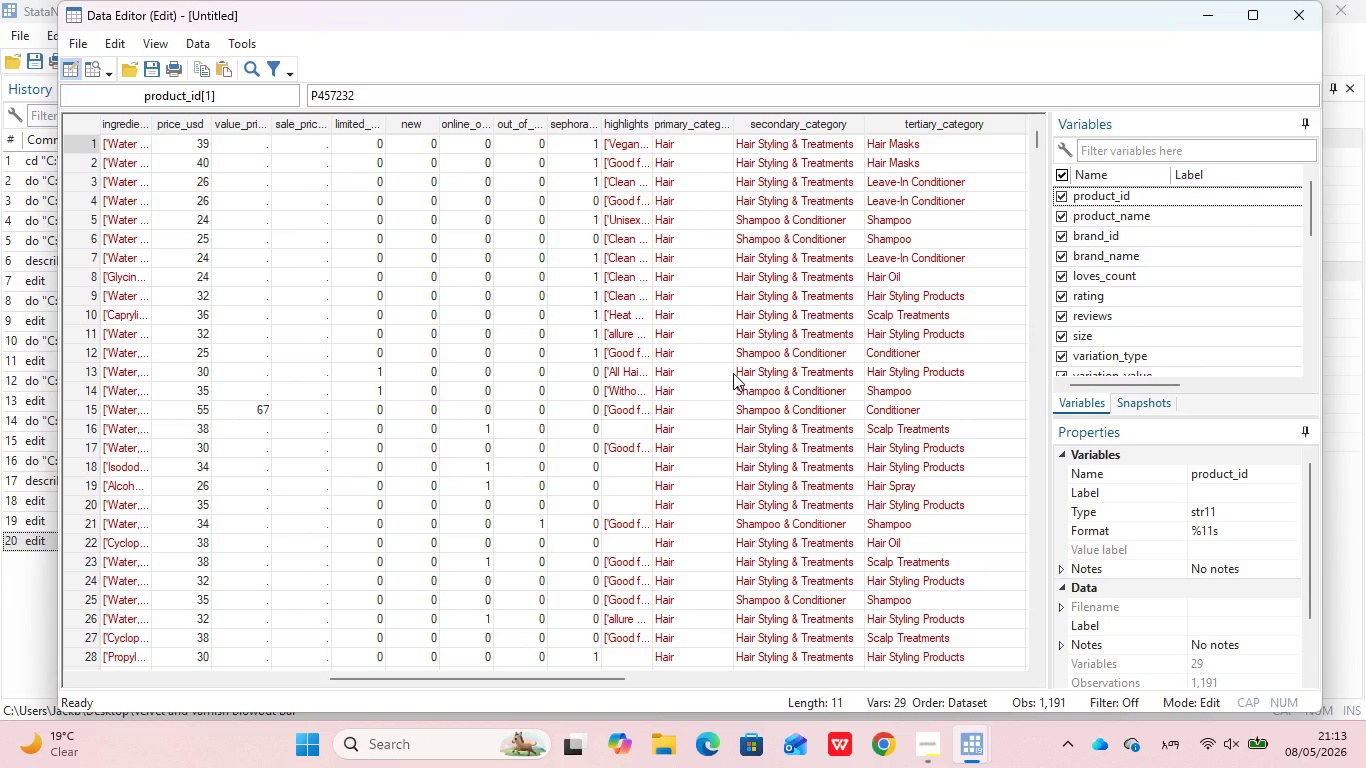 
scroll: coordinate [733, 373], scroll_direction: up, amount: 15.0
 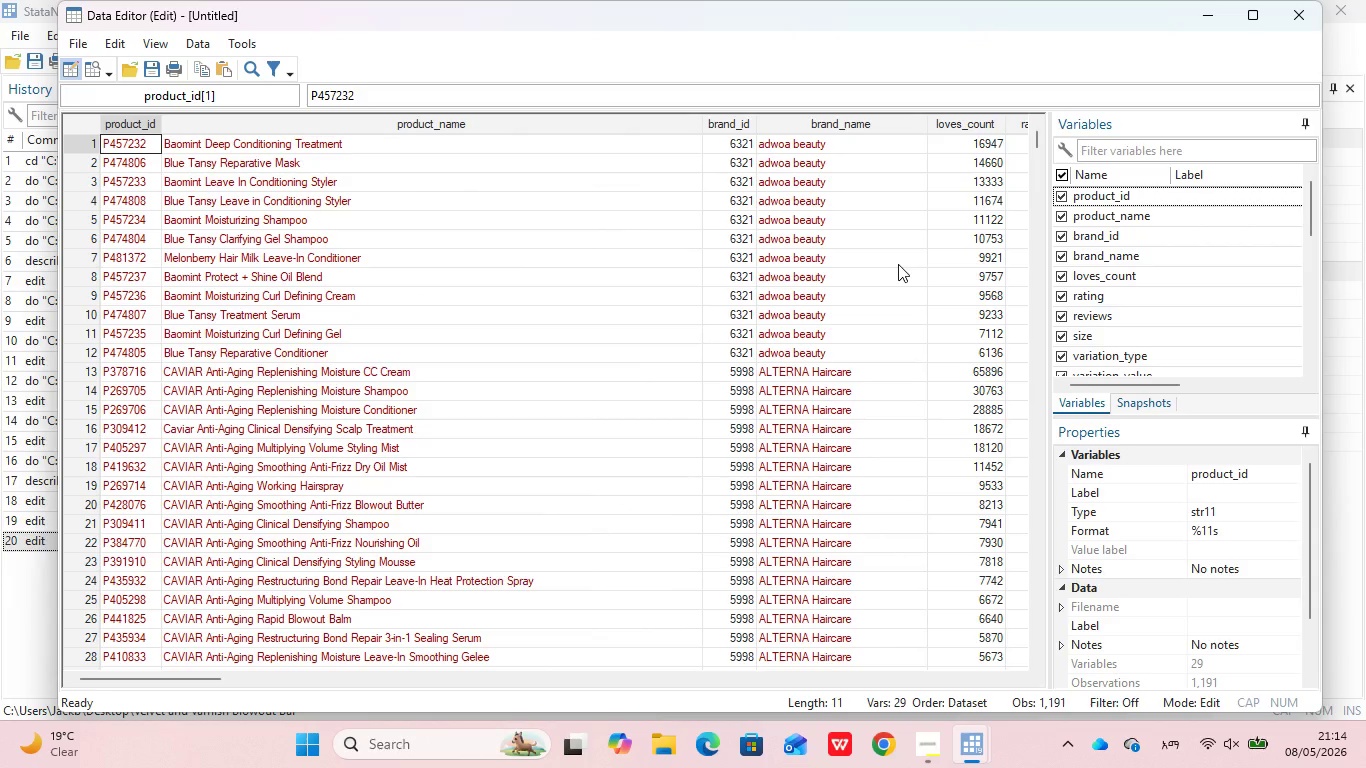 
left_click([1311, 24])
 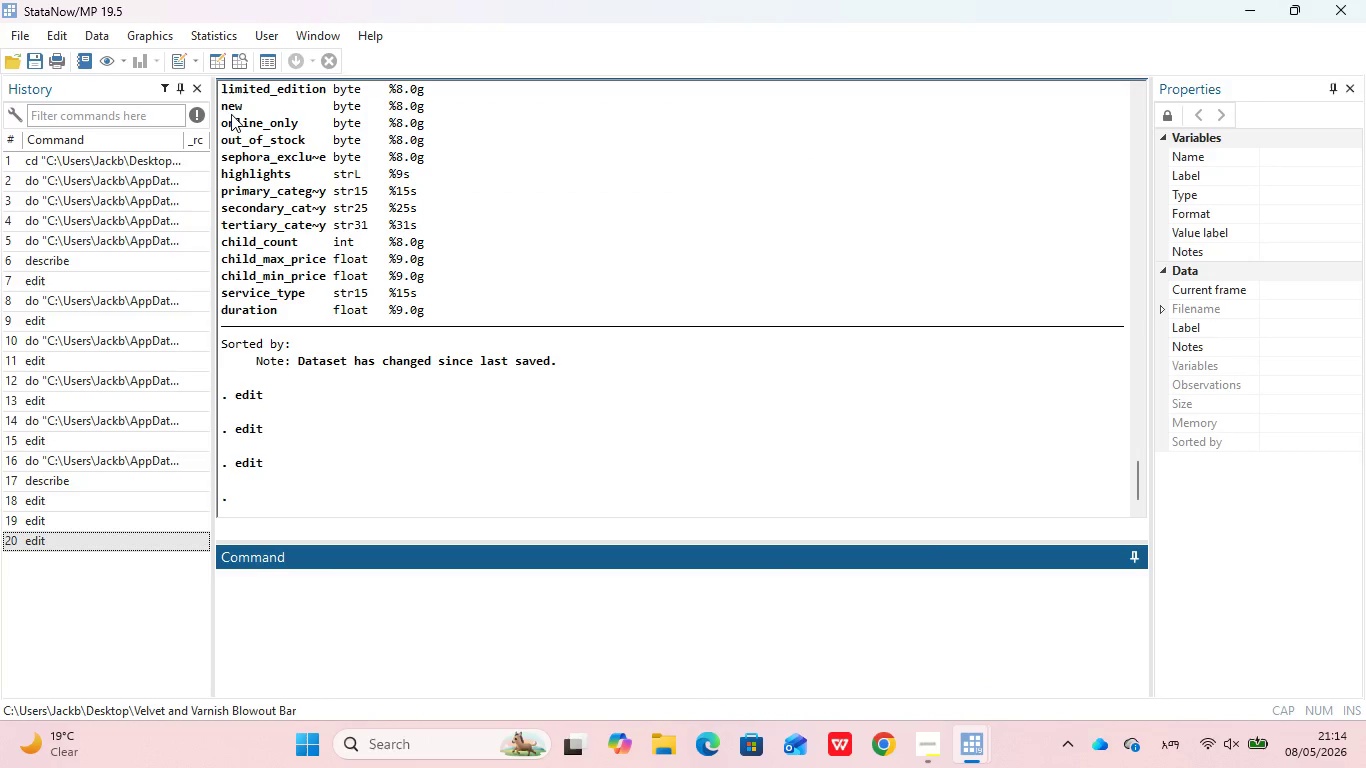 
left_click([192, 70])
 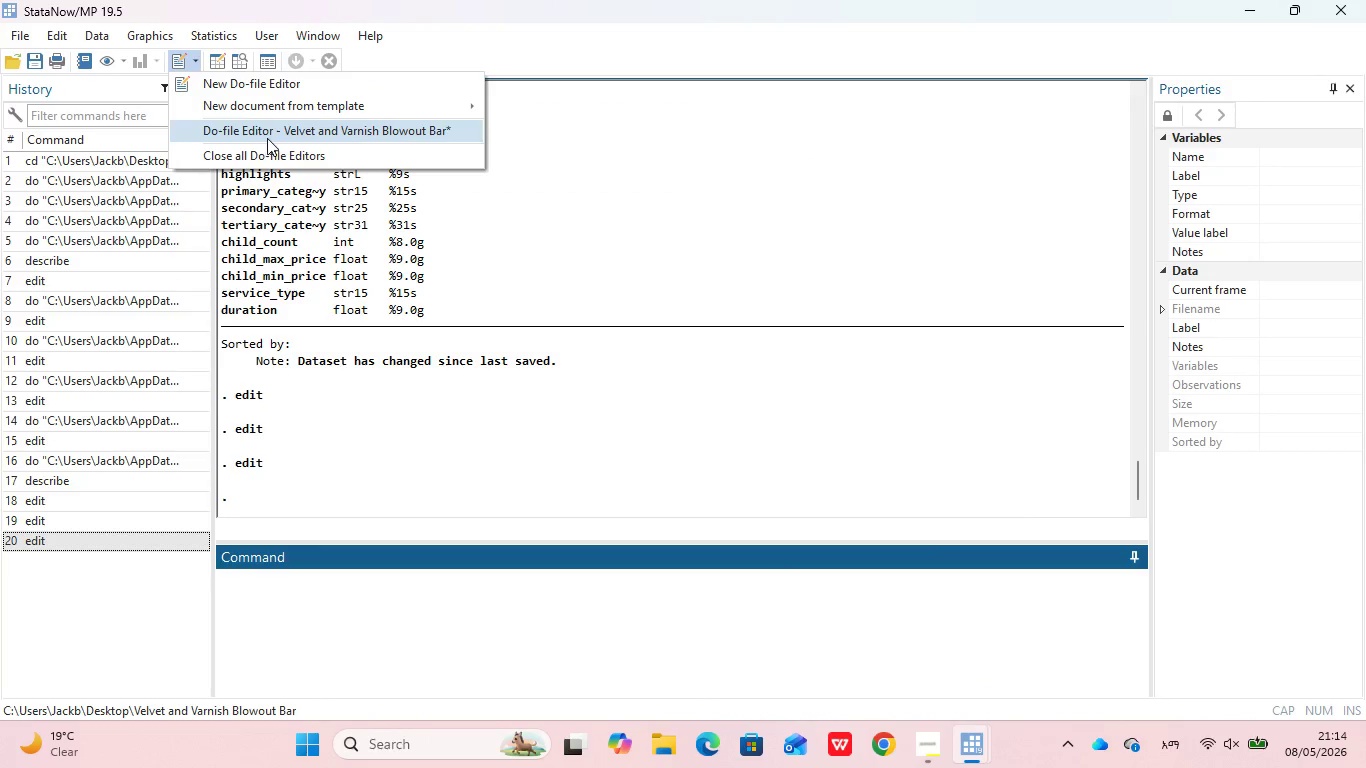 
left_click([269, 137])
 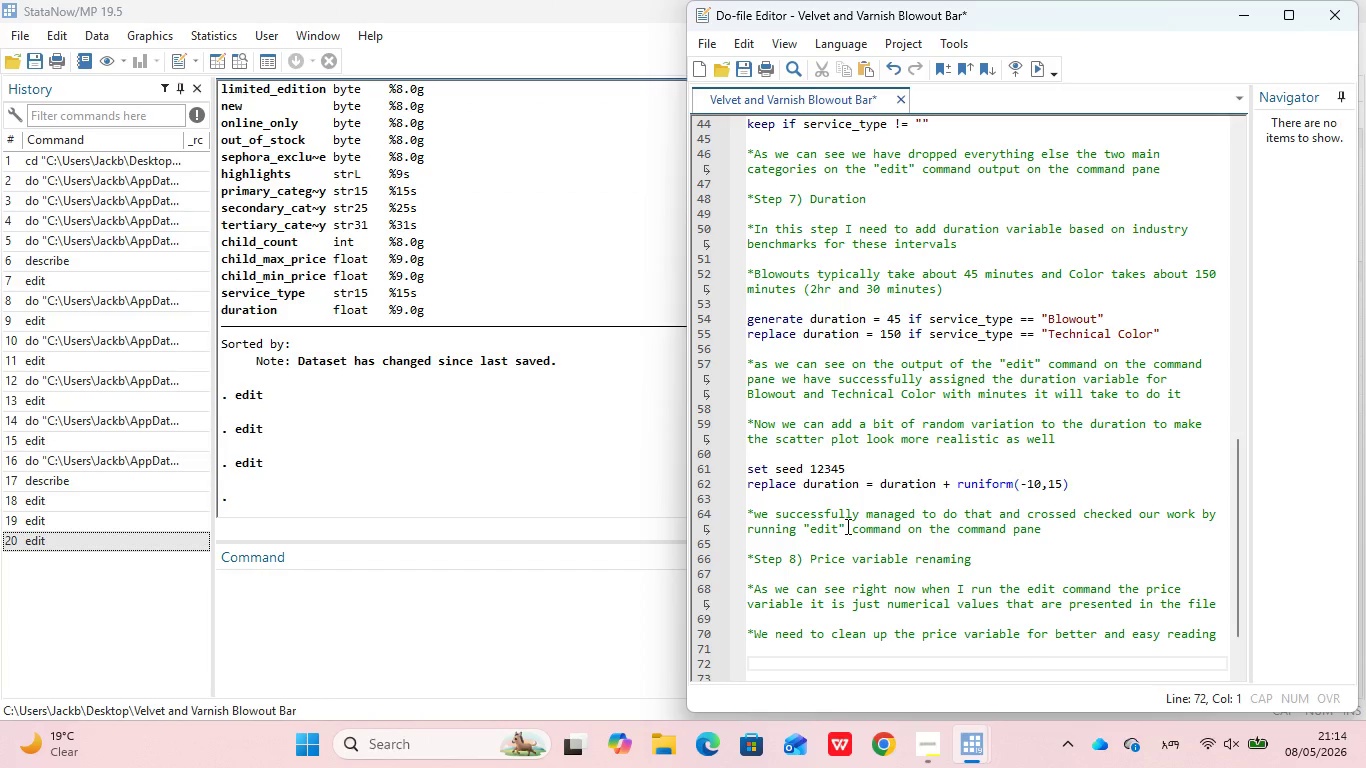 
type(rename price)
 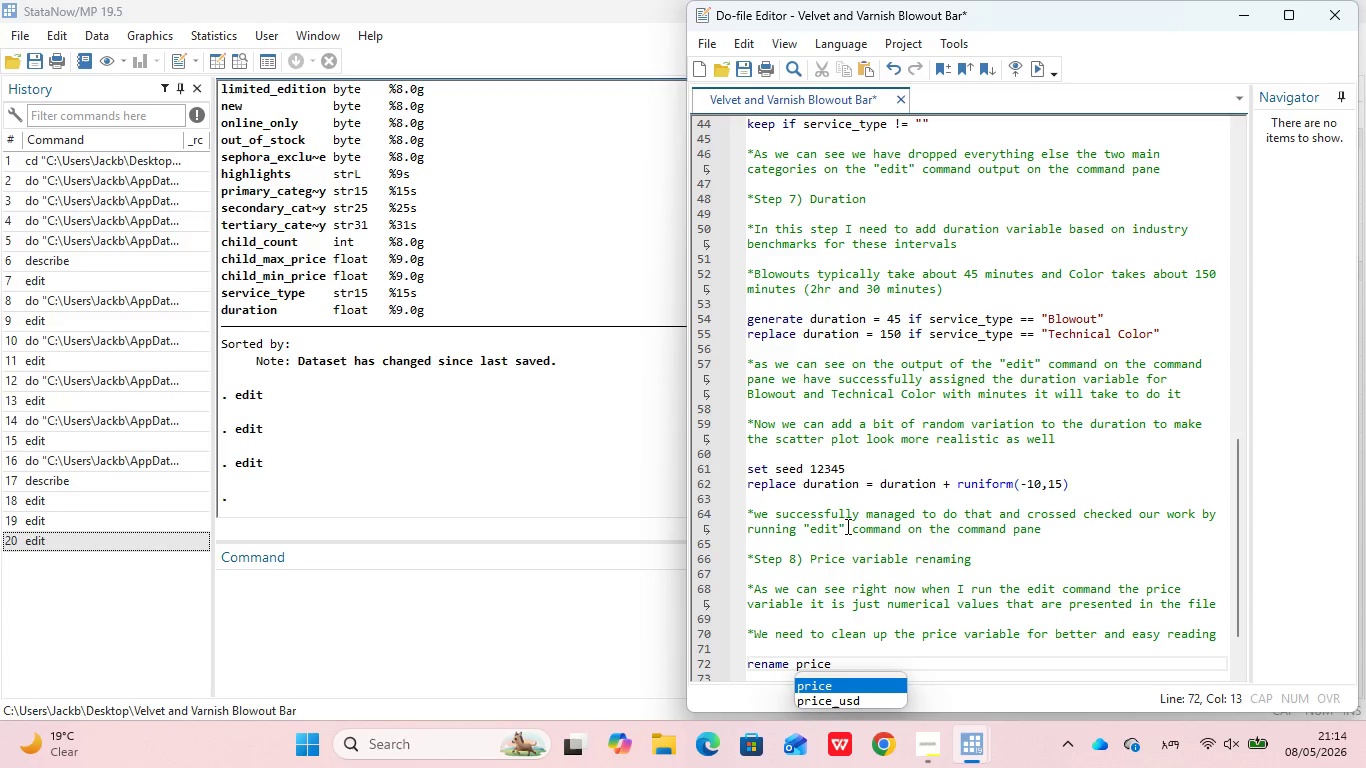 
hold_key(key=ShiftLeft, duration=0.62)
 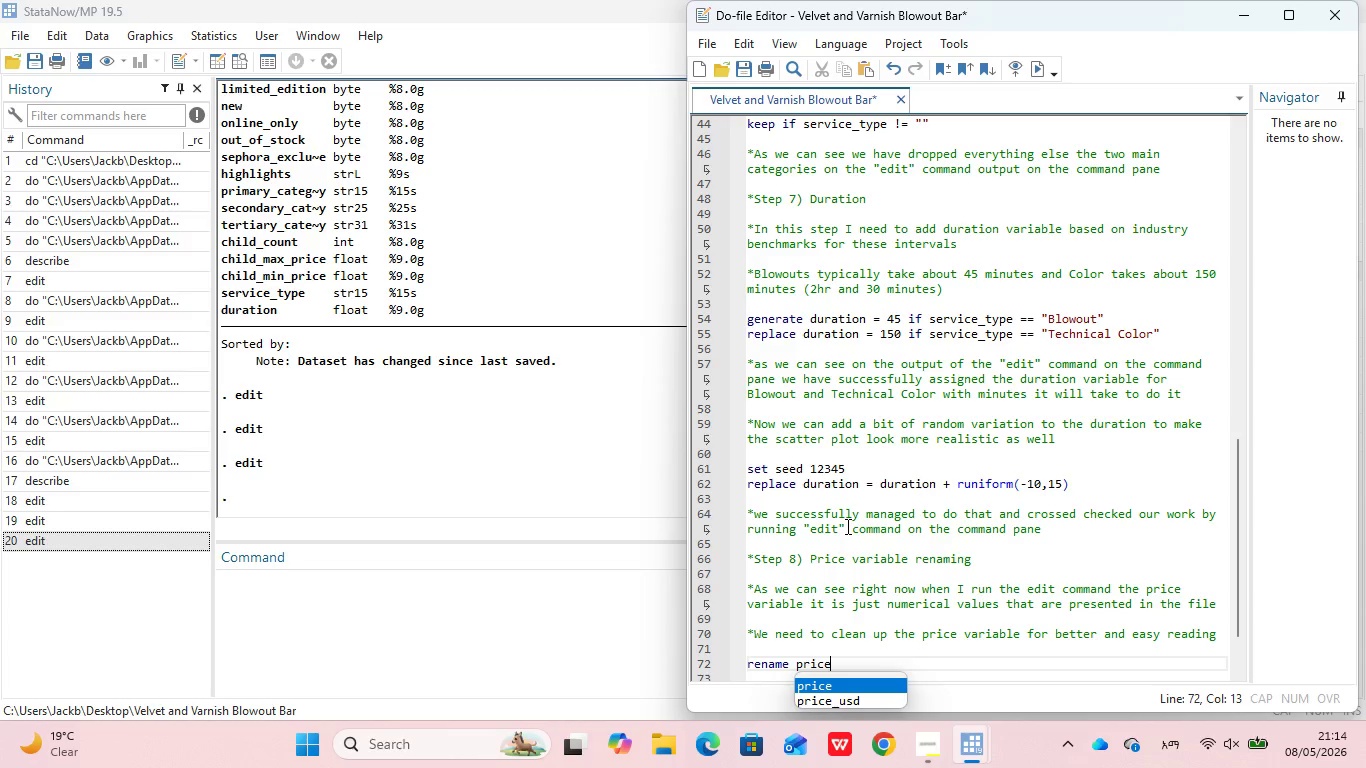 
type(_usd price)
 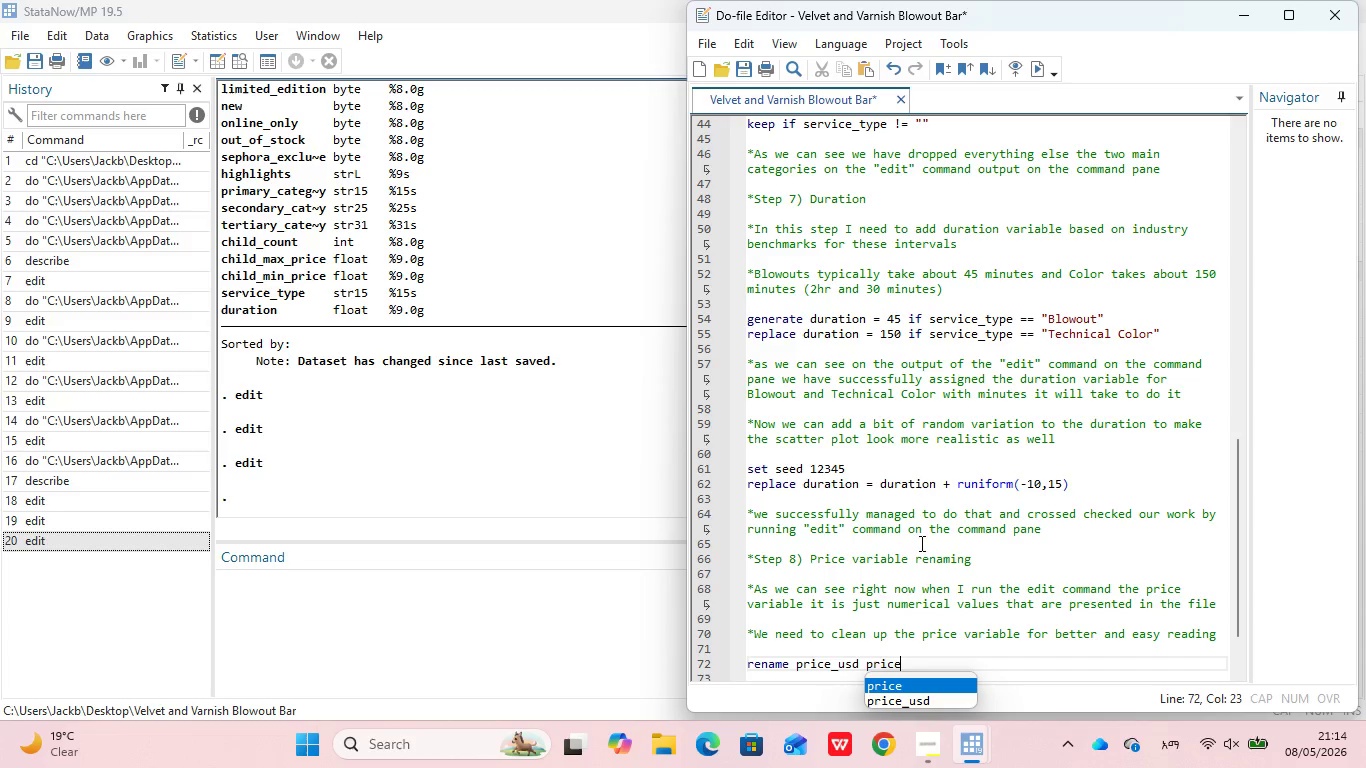 
left_click([922, 543])
 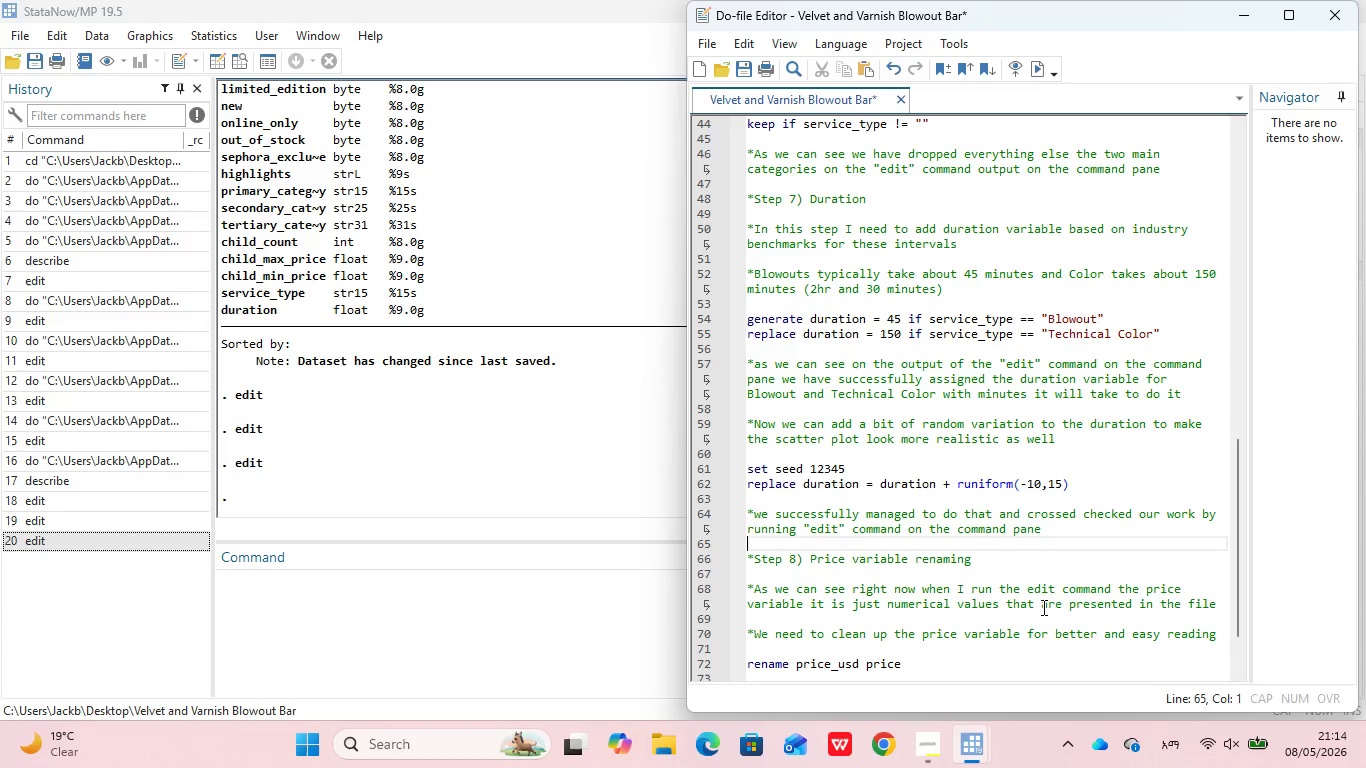 
wait(13.94)
 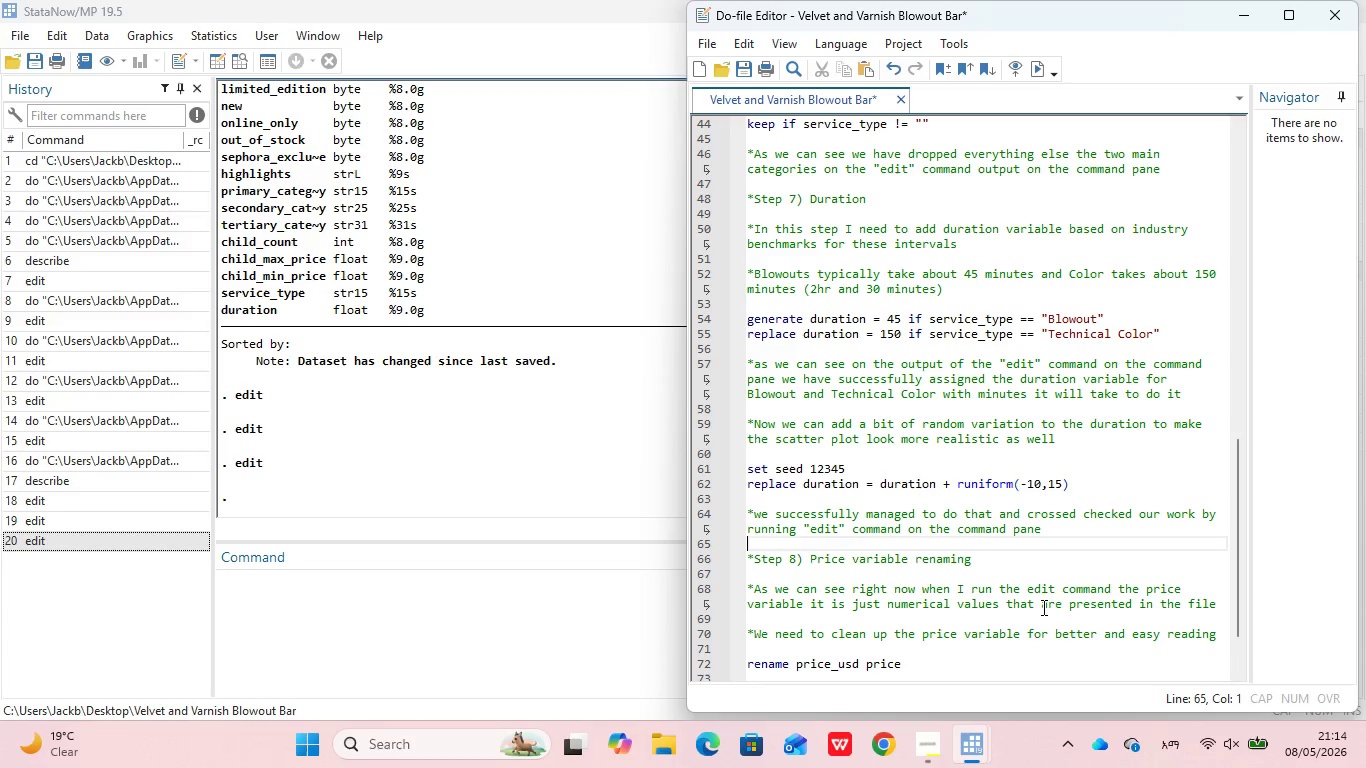 
left_click([912, 671])
 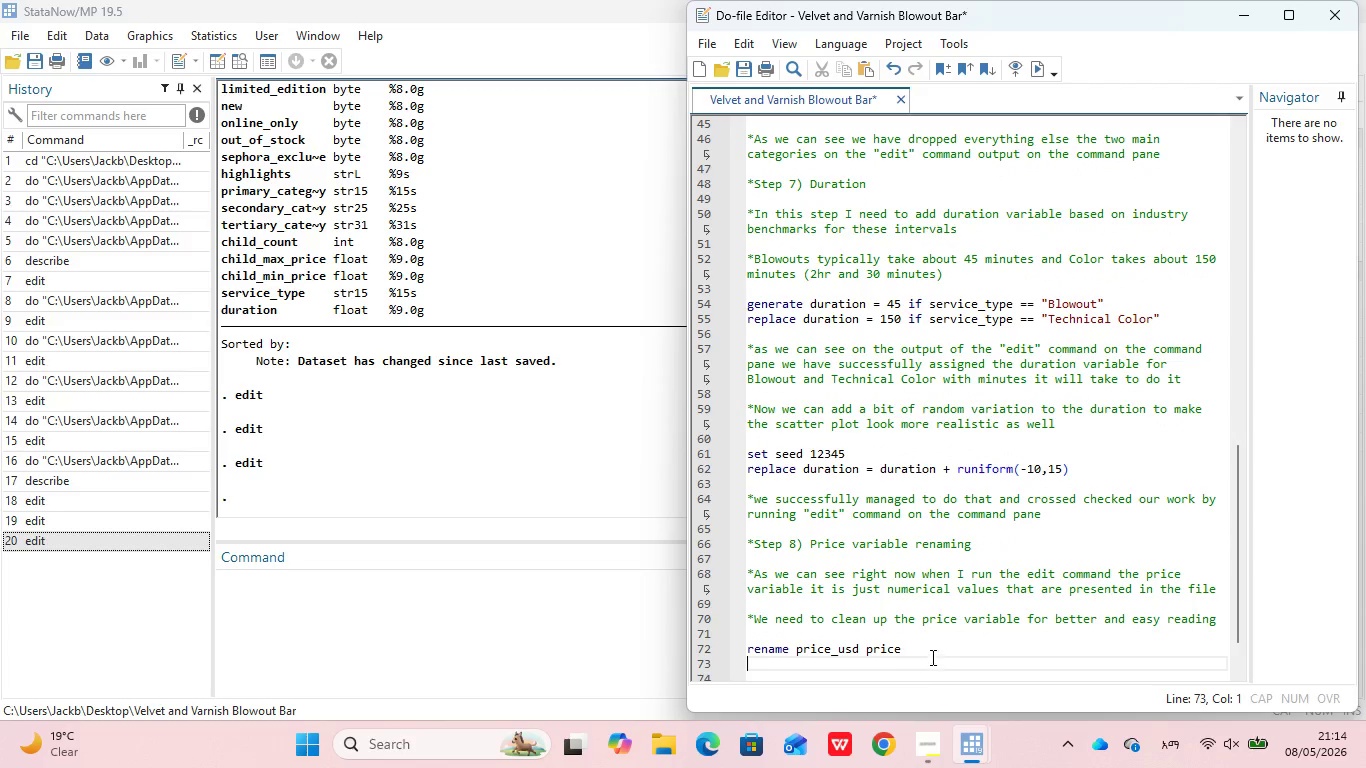 
left_click([931, 656])
 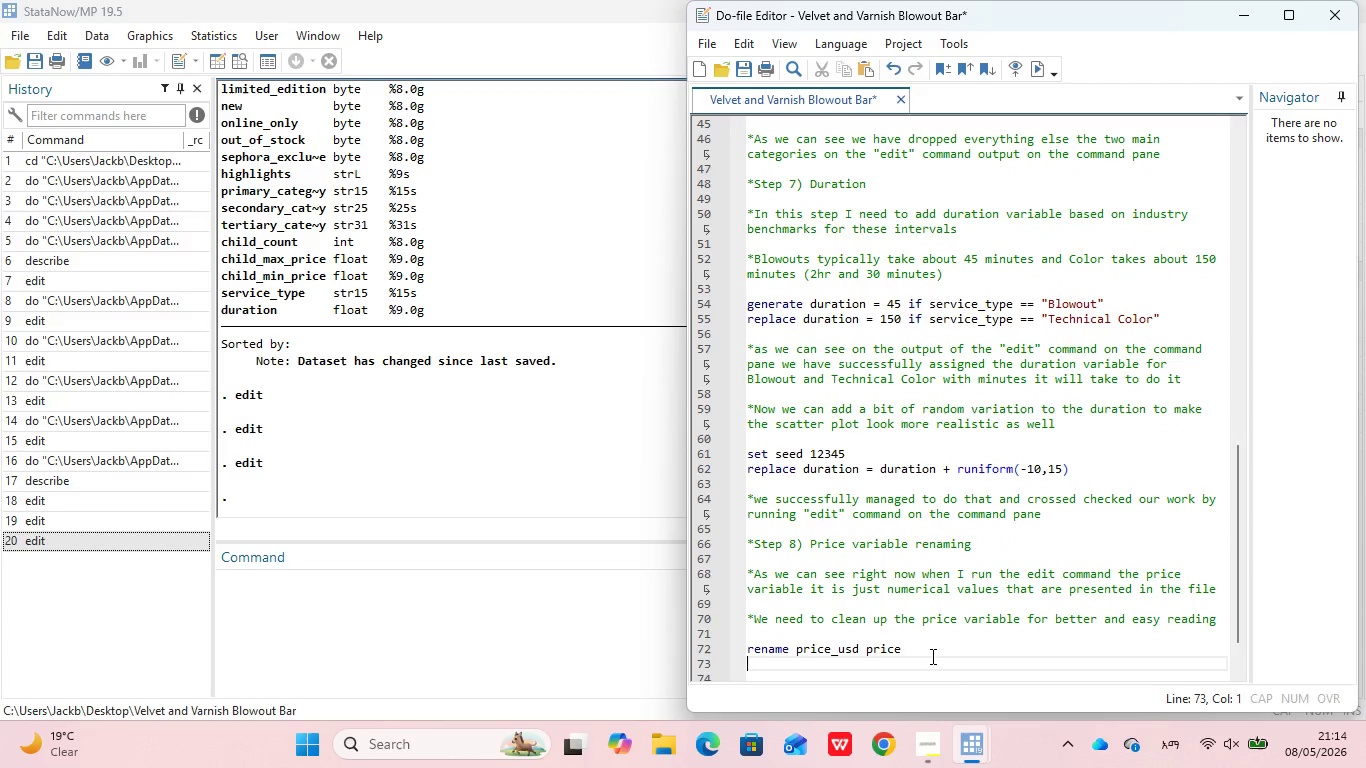 
left_click_drag(start_coordinate=[931, 656], to_coordinate=[740, 544])
 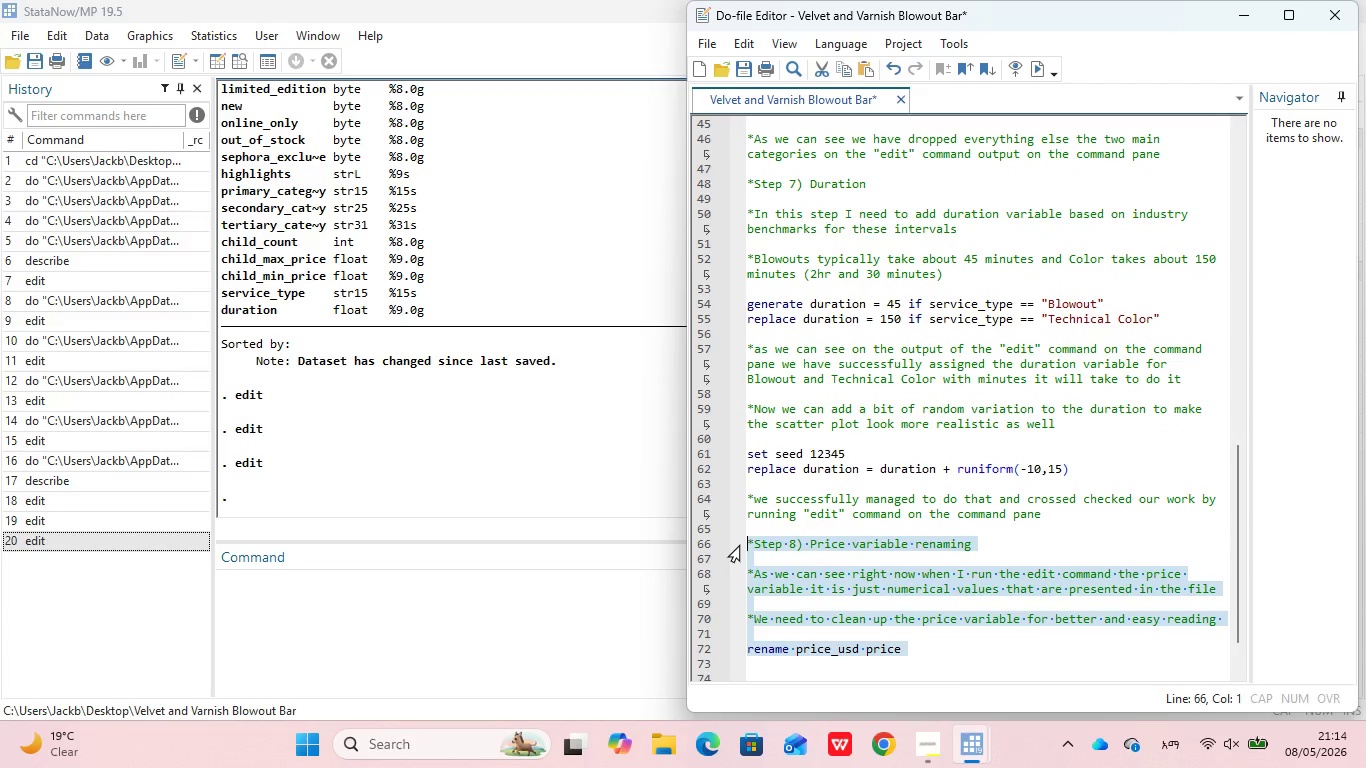 
key(Control+D)
 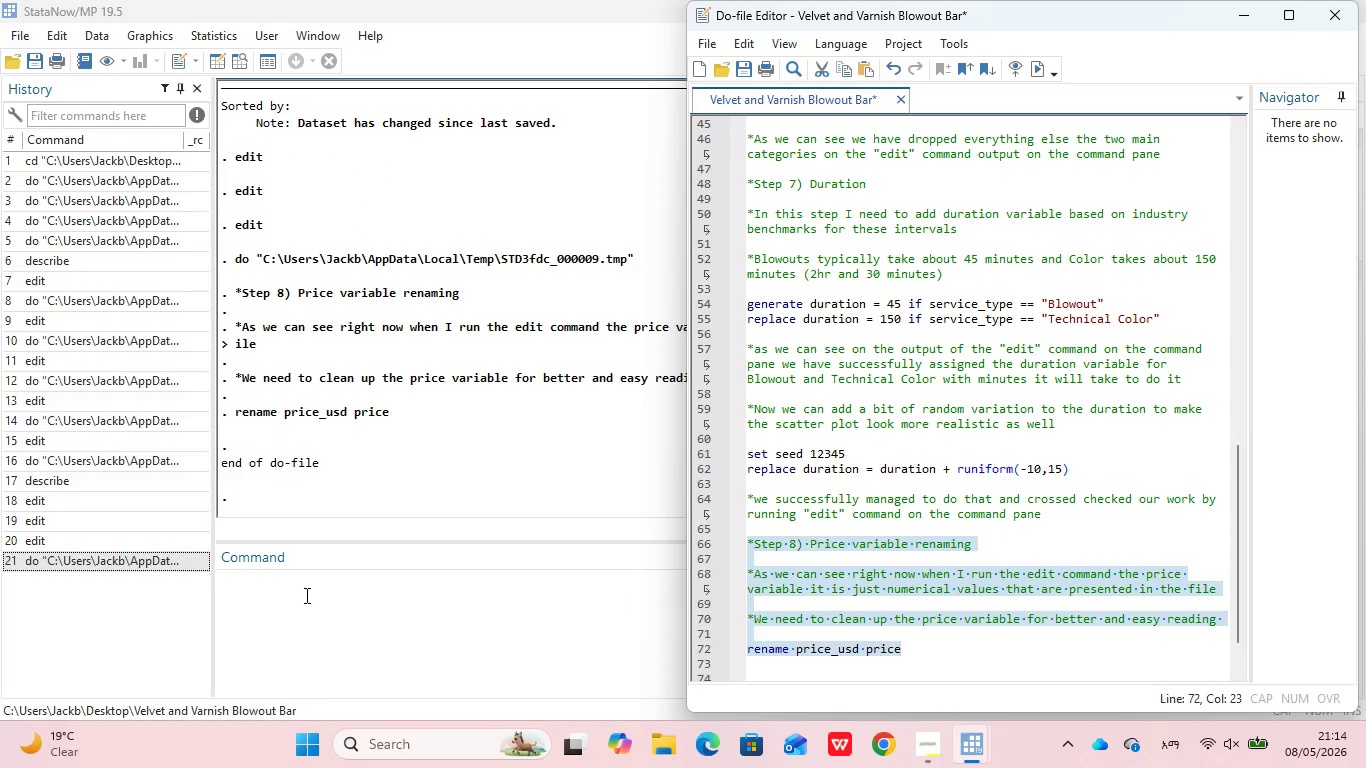 
left_click([305, 595])
 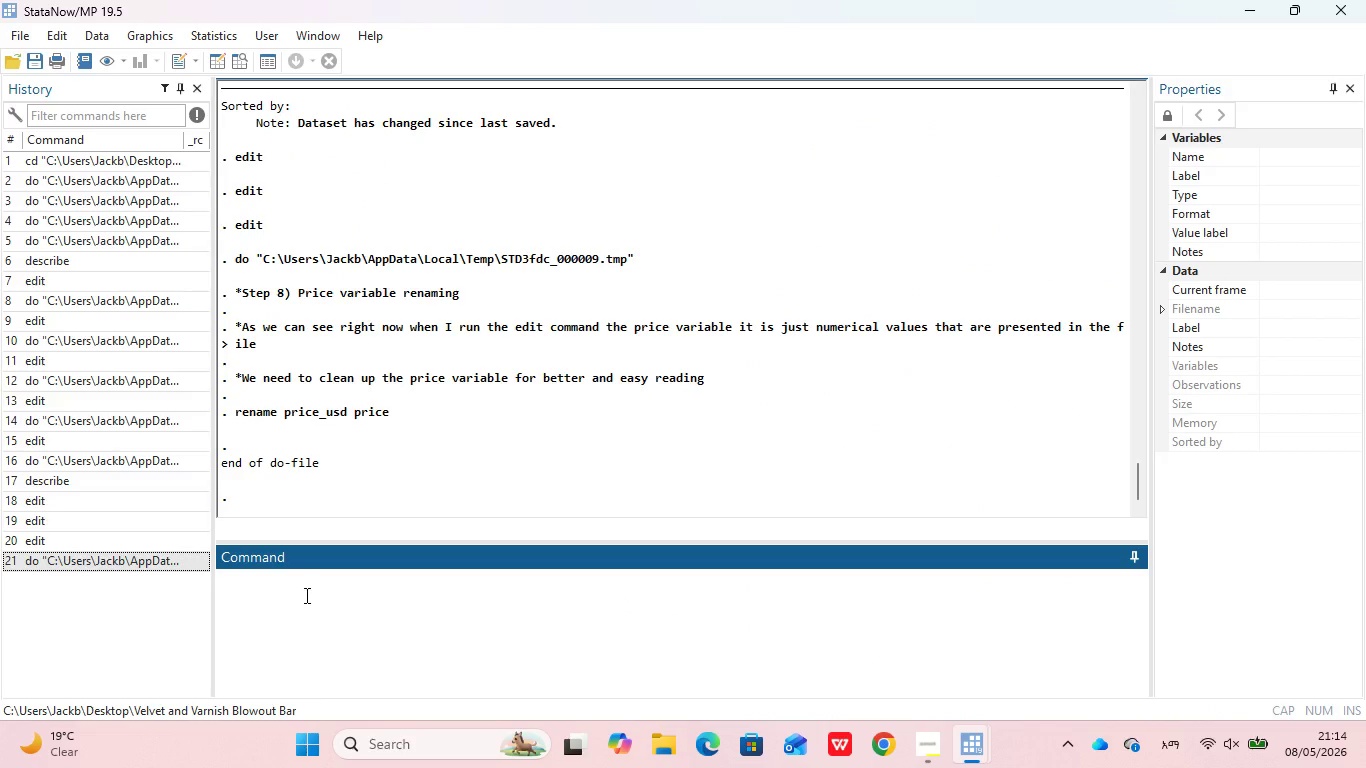 
type(edit)
 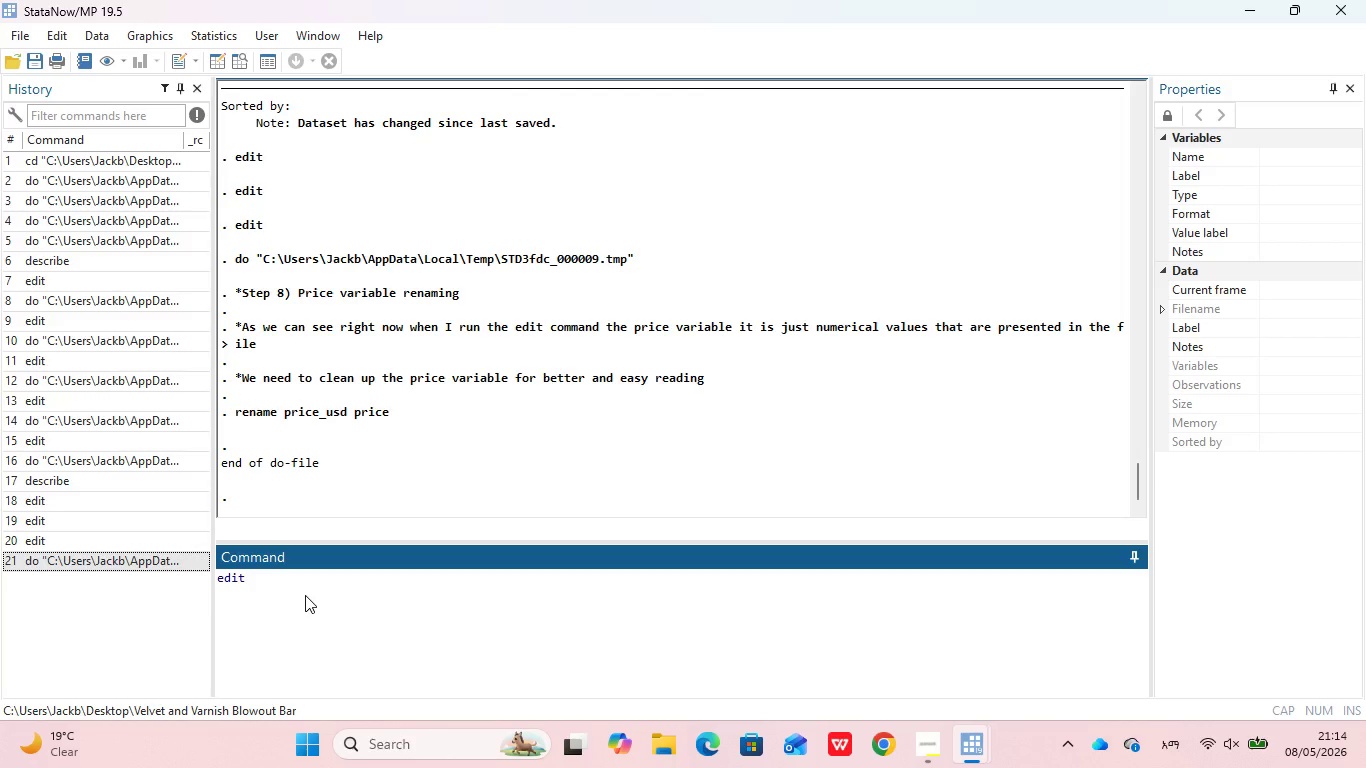 
key(Enter)
 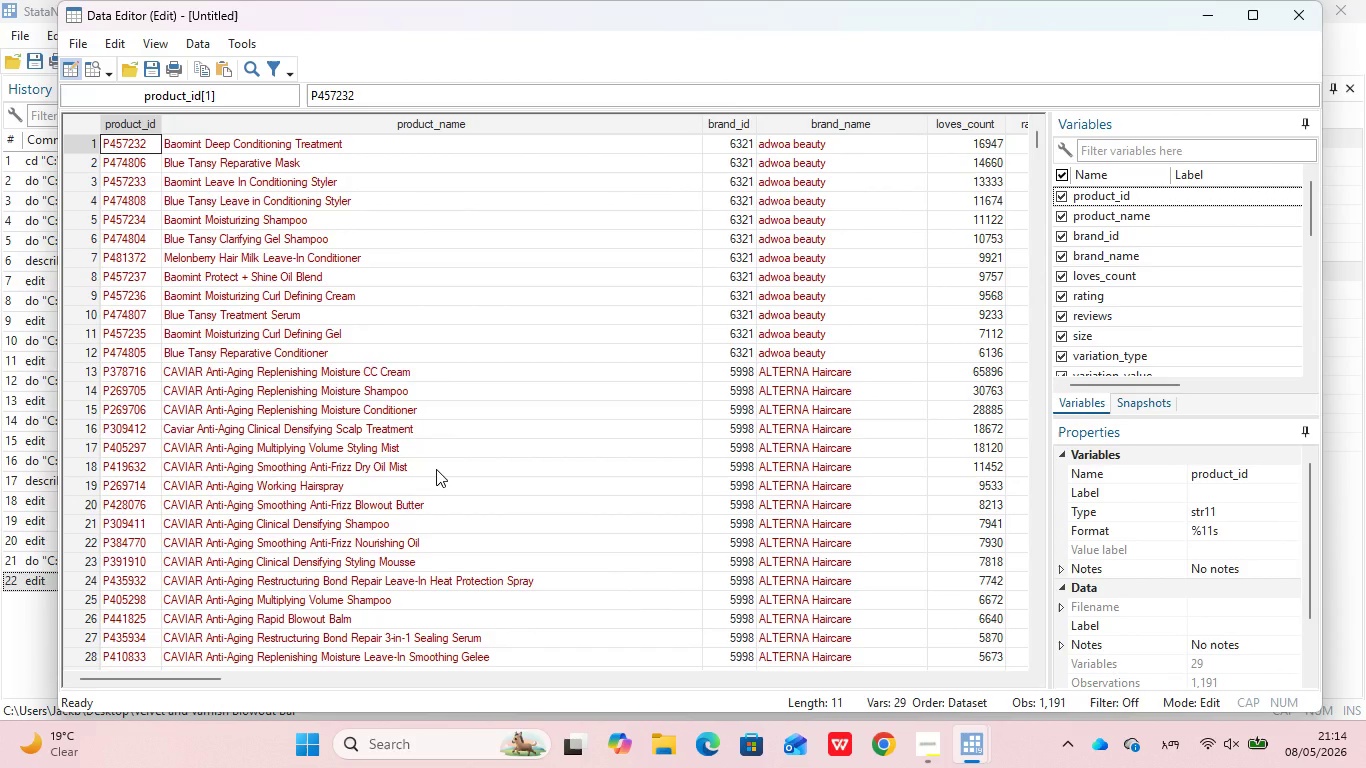 
scroll: coordinate [436, 469], scroll_direction: none, amount: 0.0
 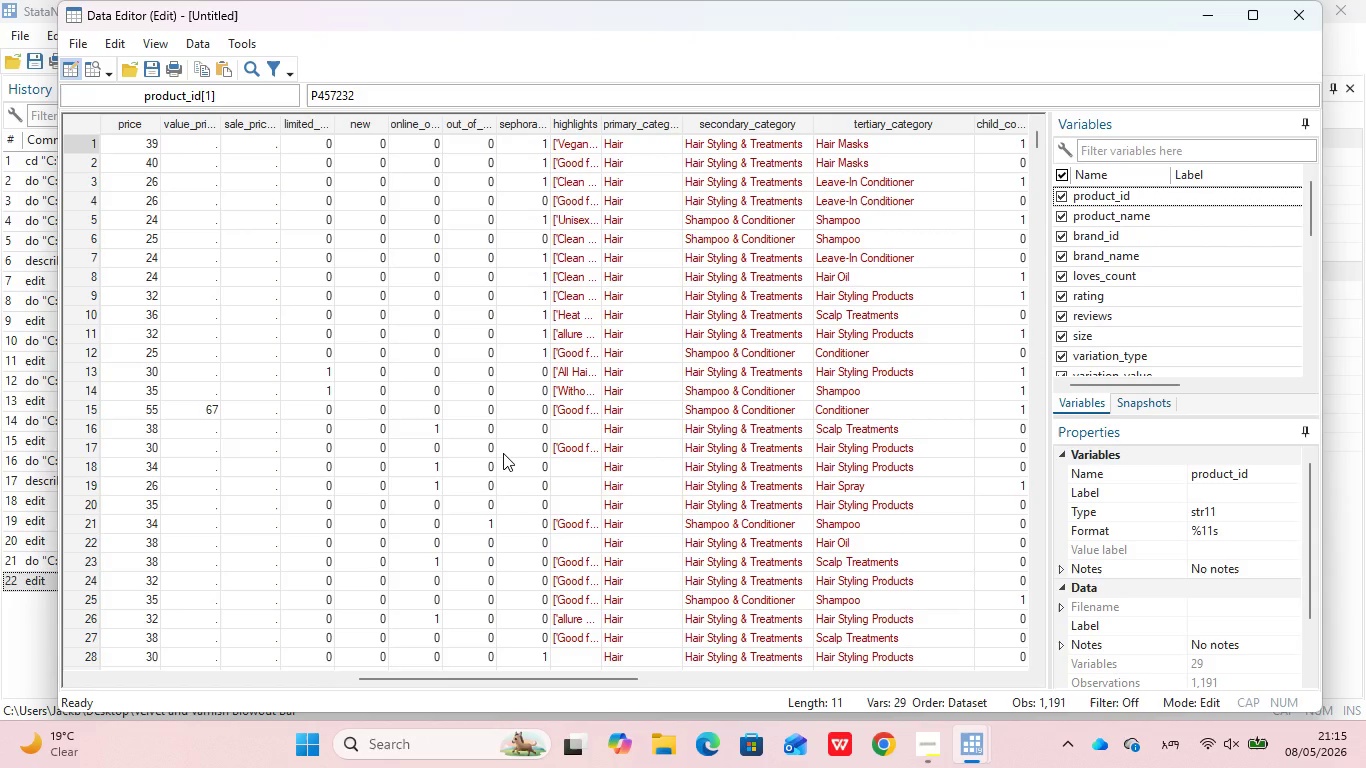 
wait(55.47)
 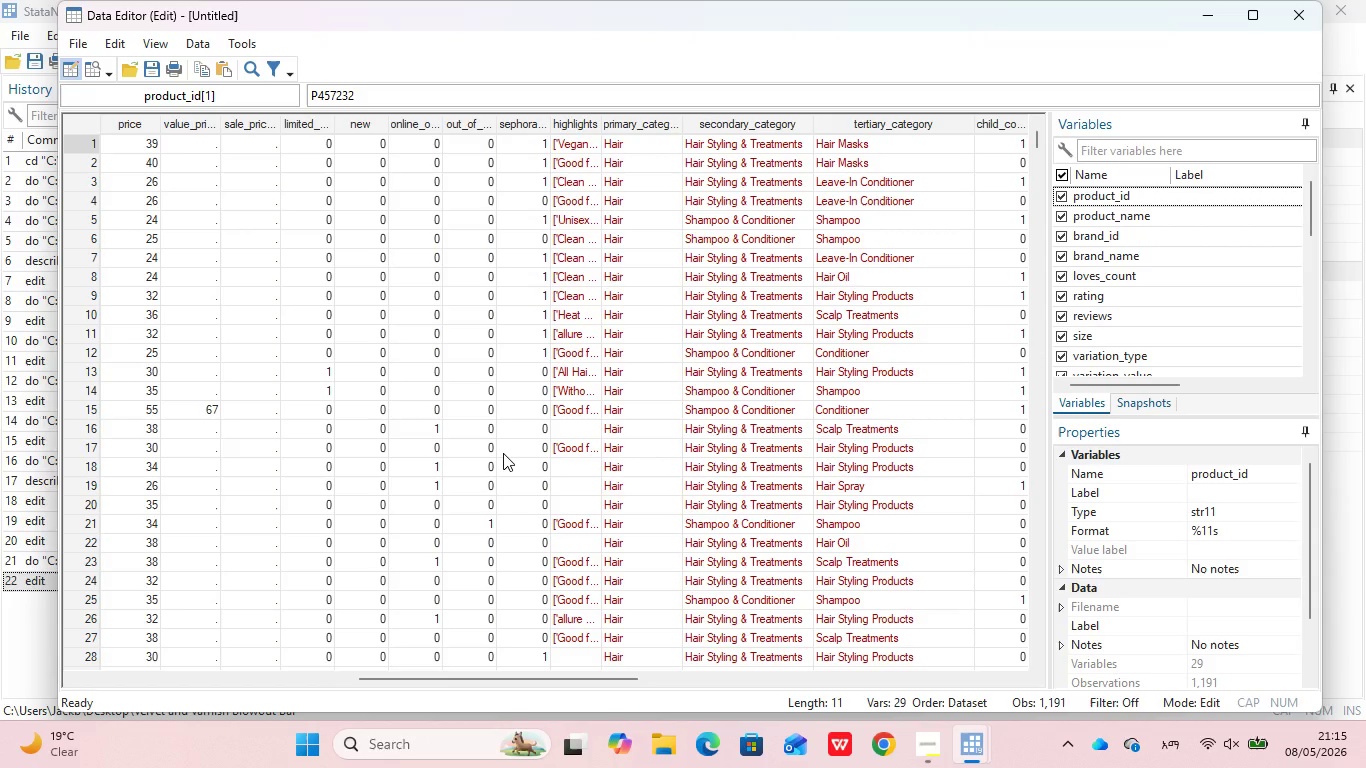 
mouse_move([593, 526])
 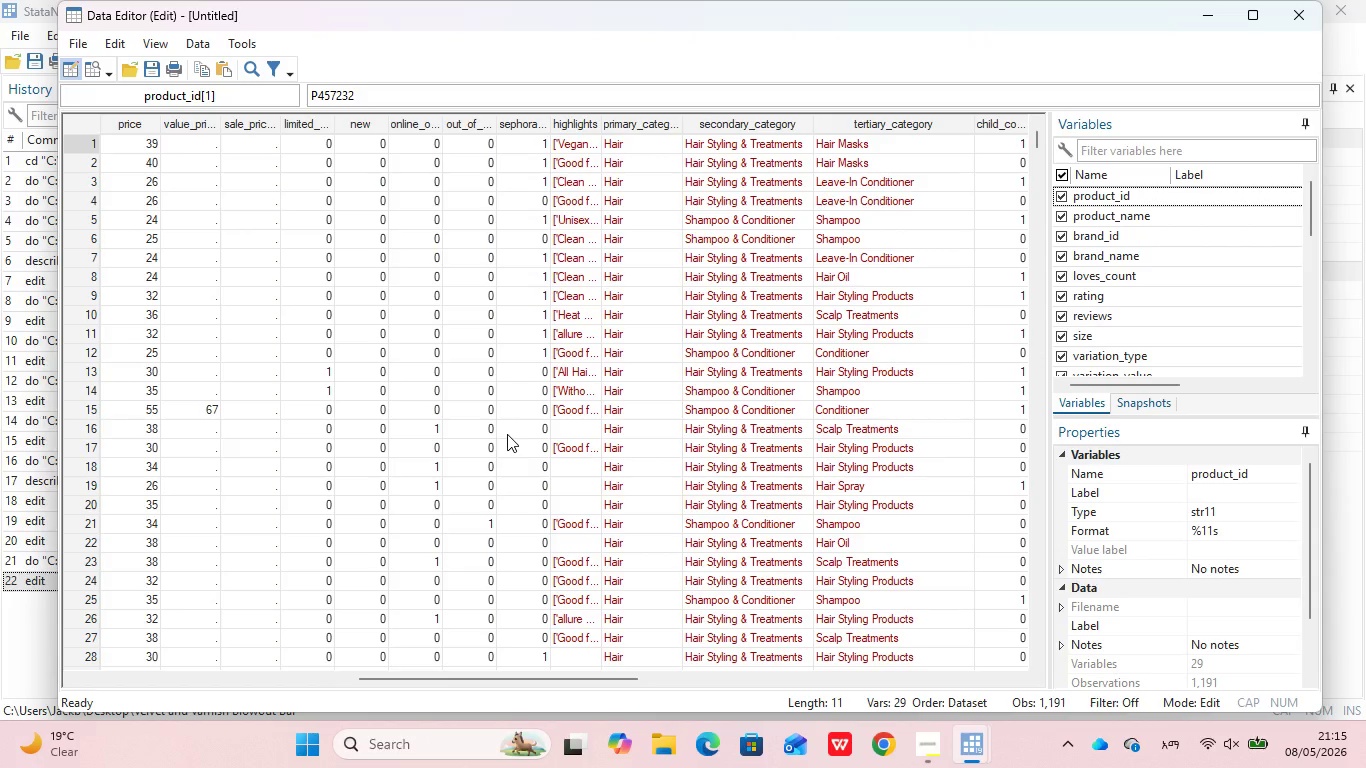 
wait(5.07)
 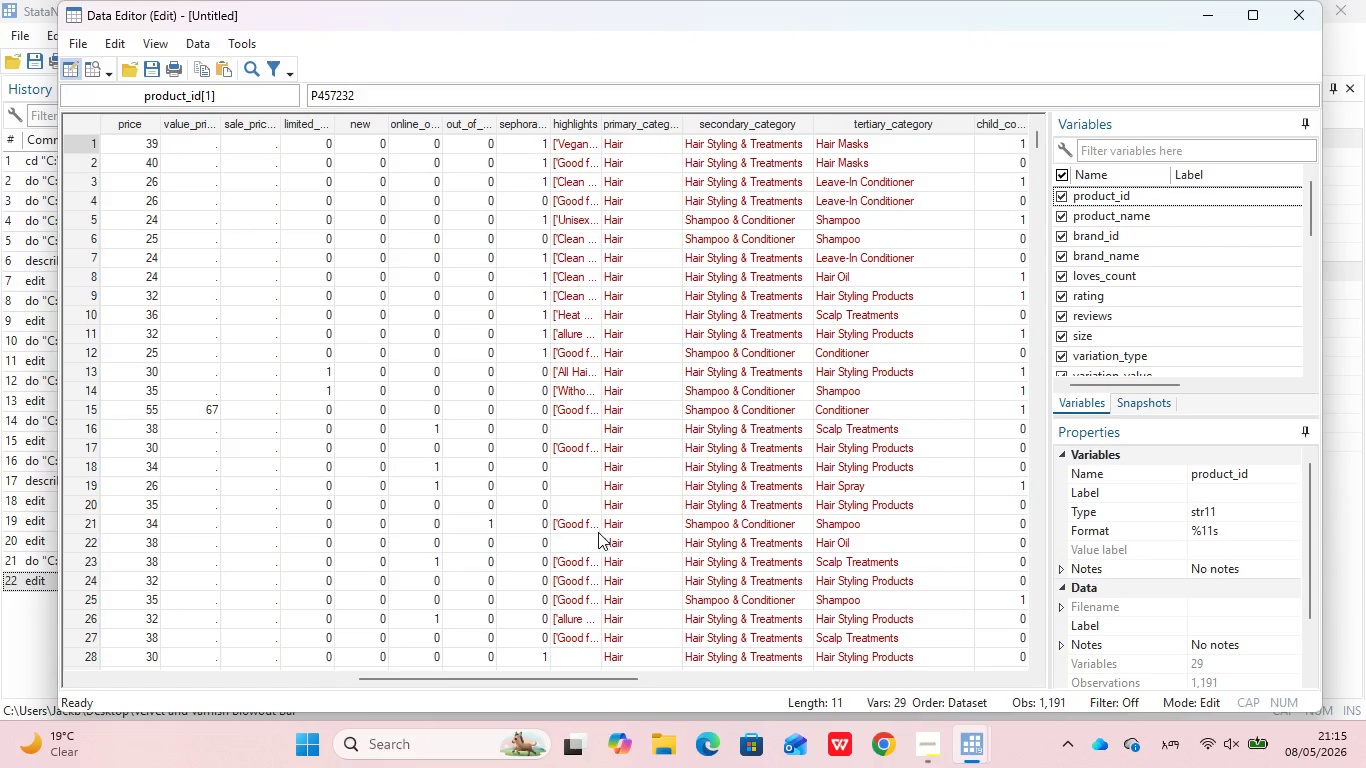 
double_click([778, 299])
 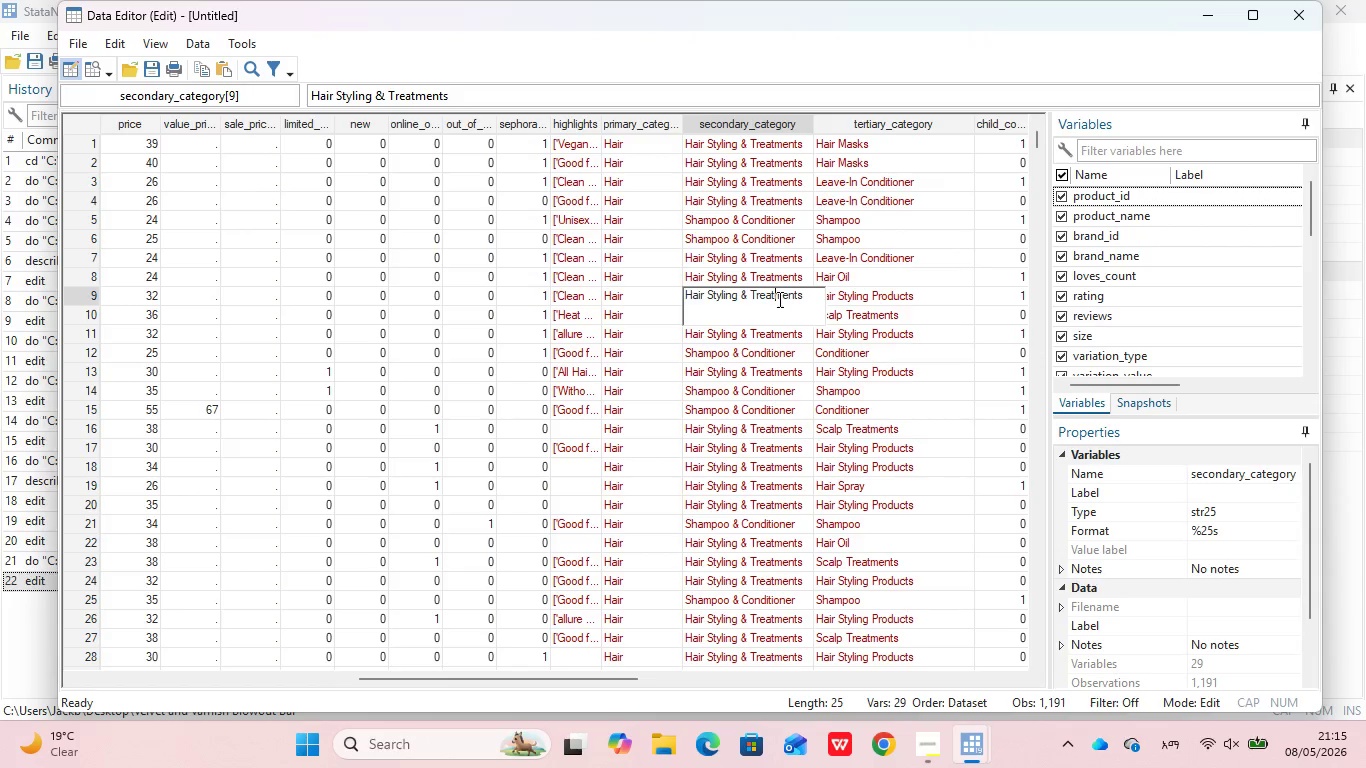 
triple_click([778, 299])
 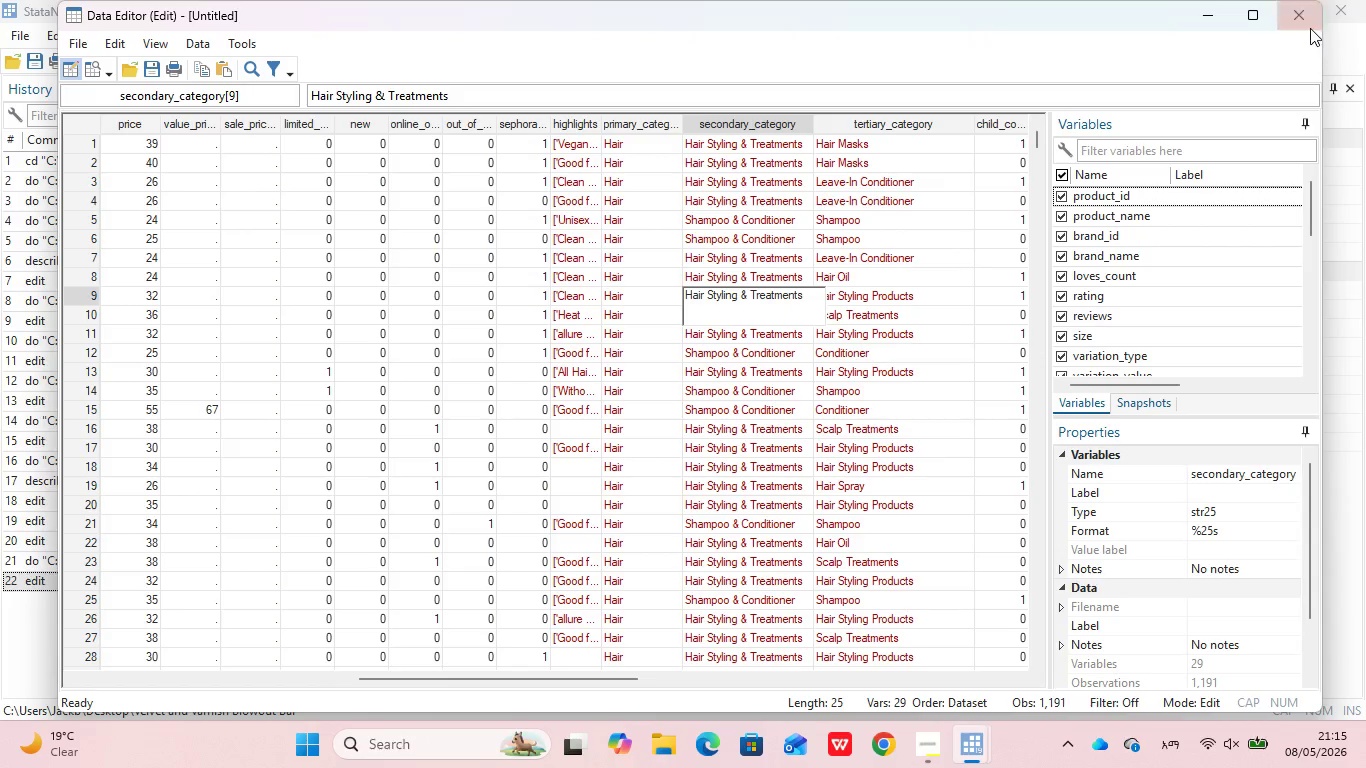 
left_click([1307, 20])
 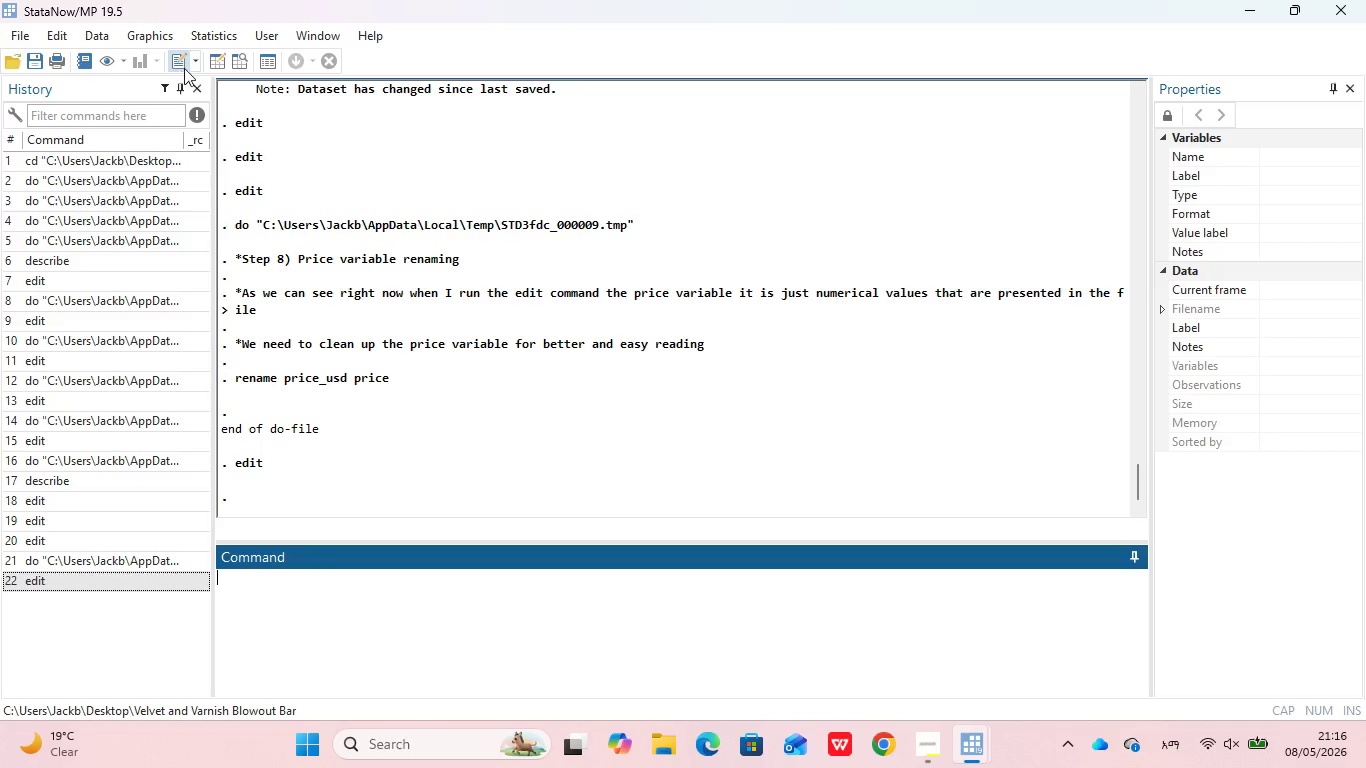 
left_click([194, 62])
 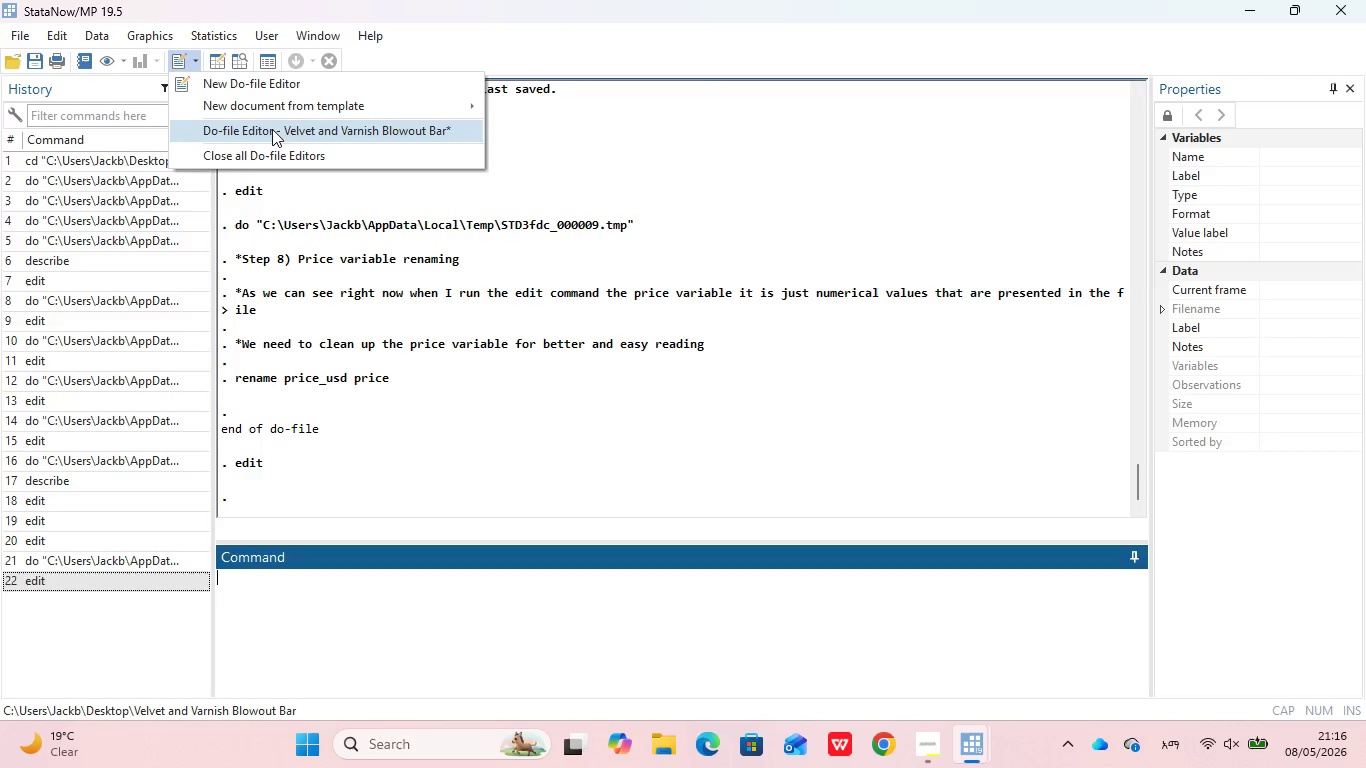 
left_click([272, 129])
 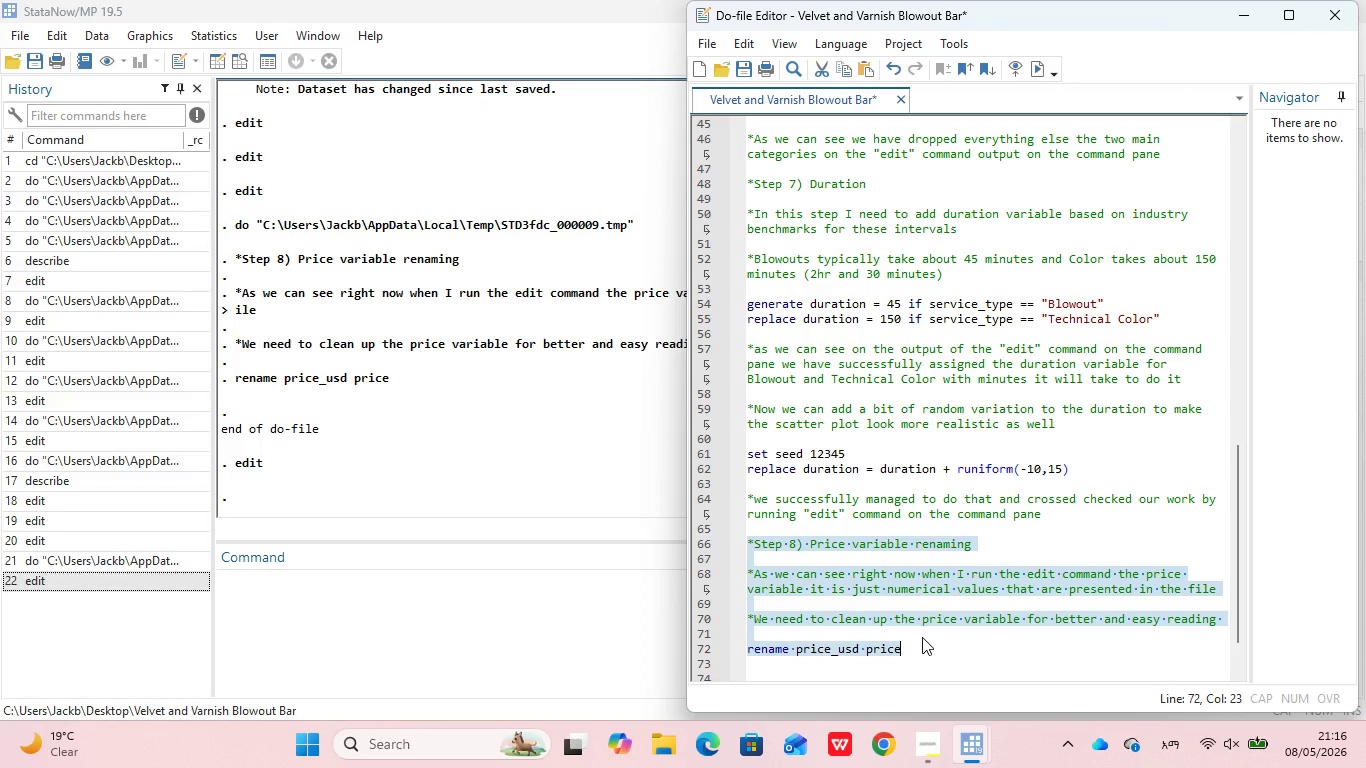 
left_click([922, 637])
 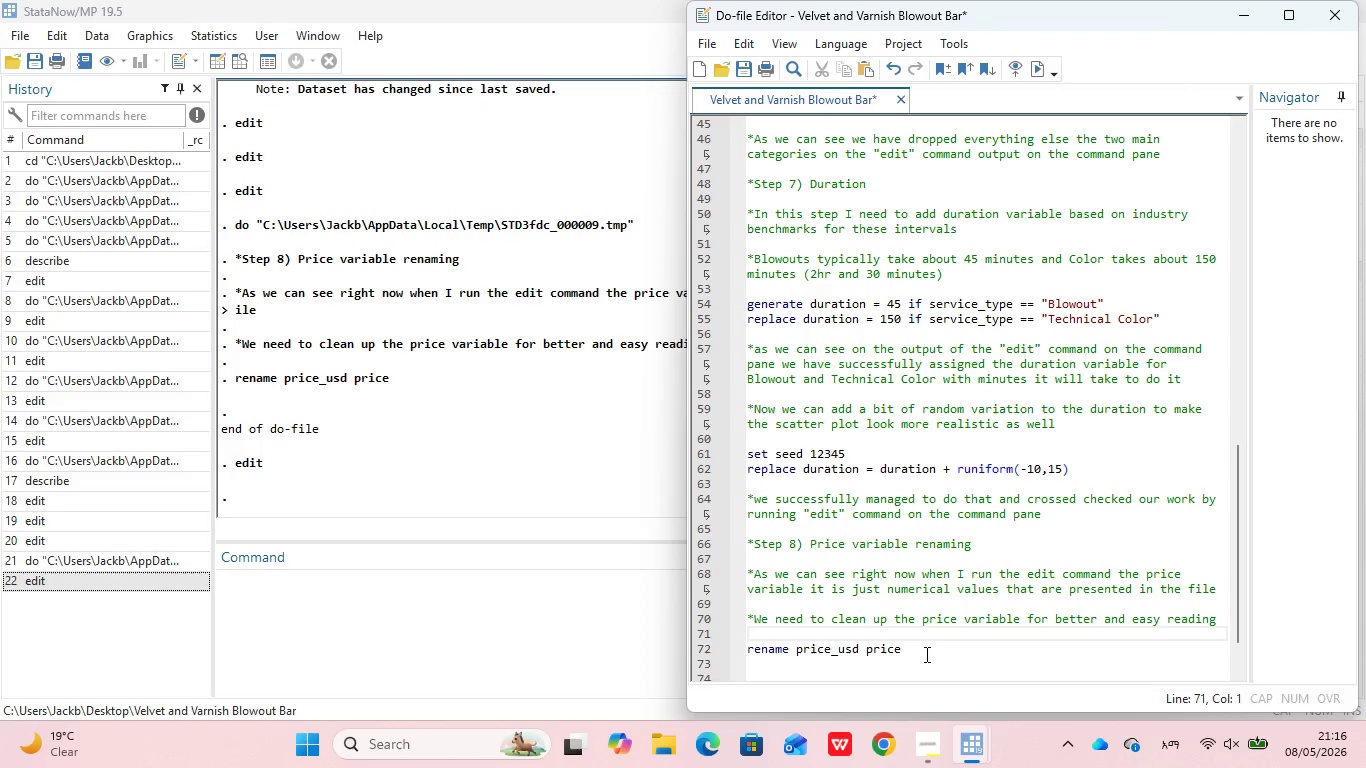 
left_click([925, 655])
 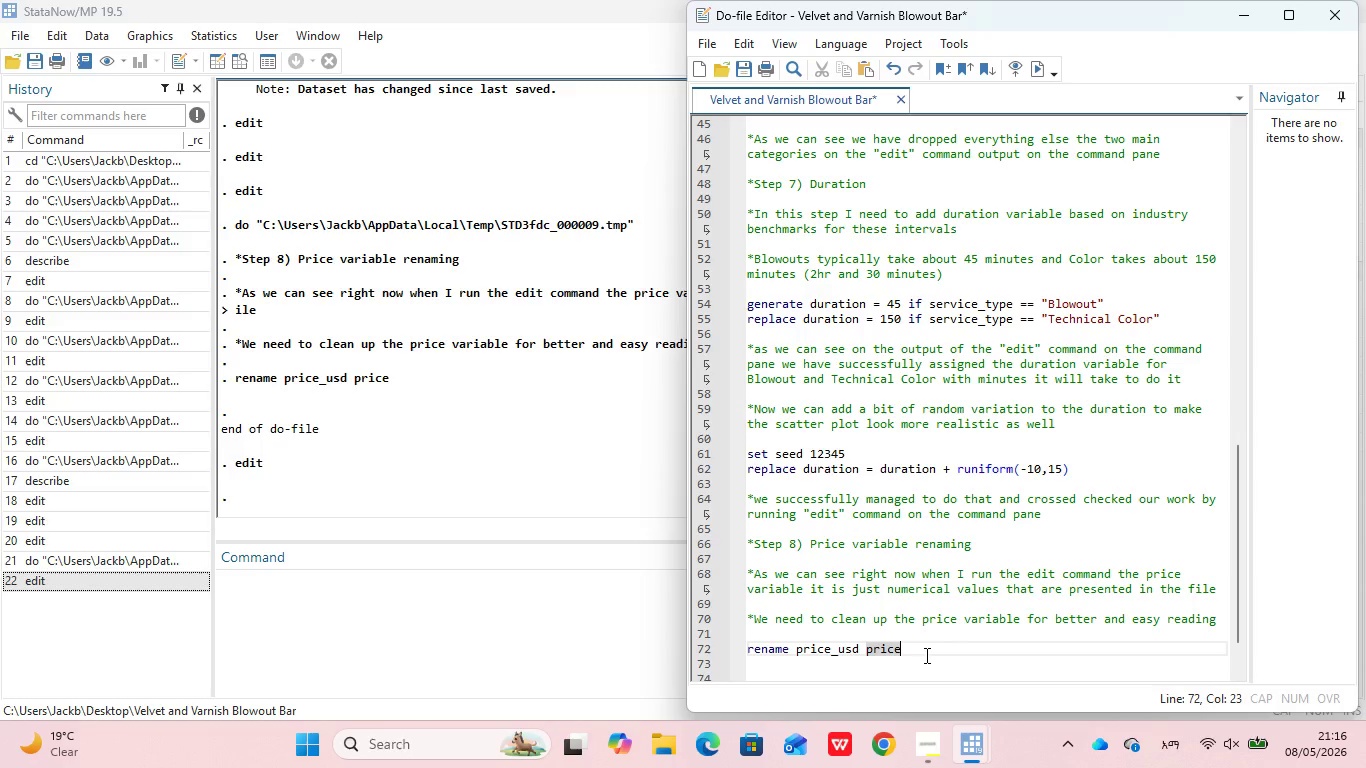 
key(Enter)
 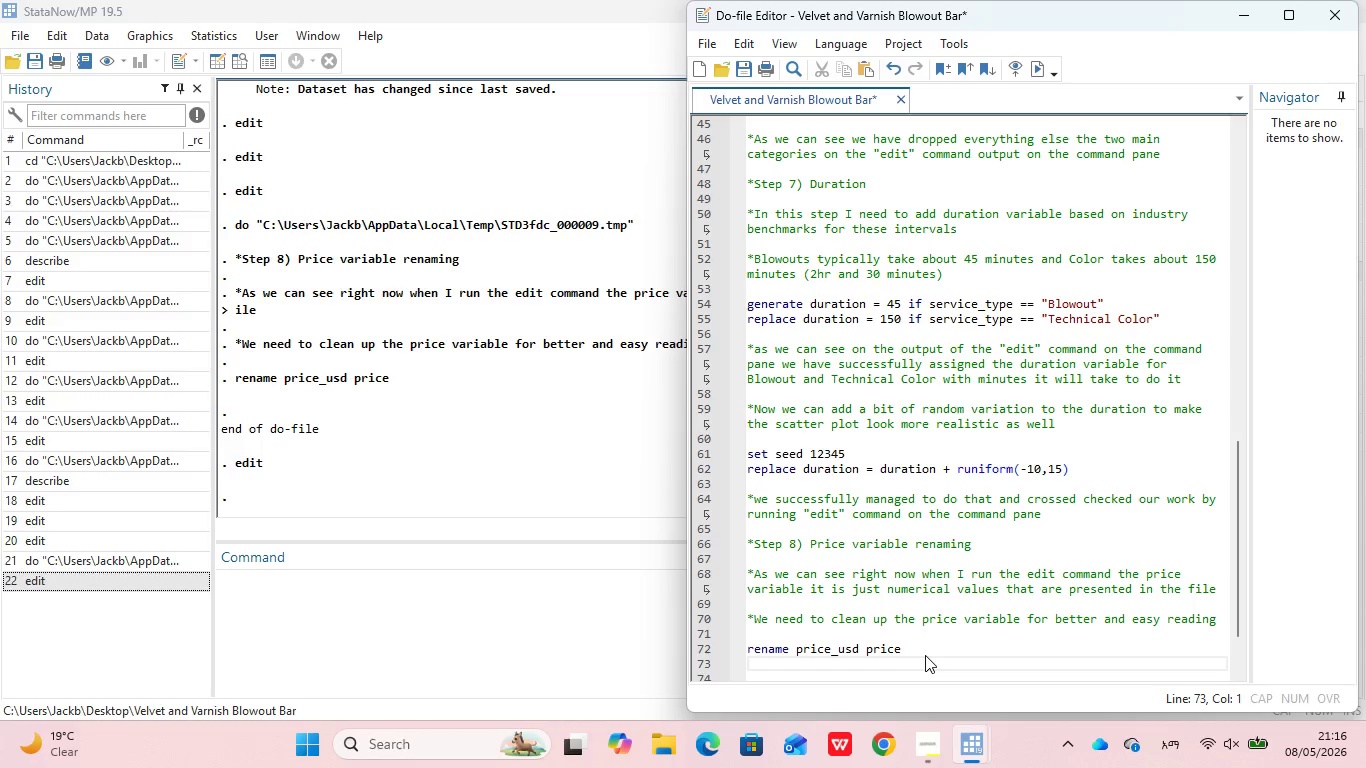 
key(Enter)
 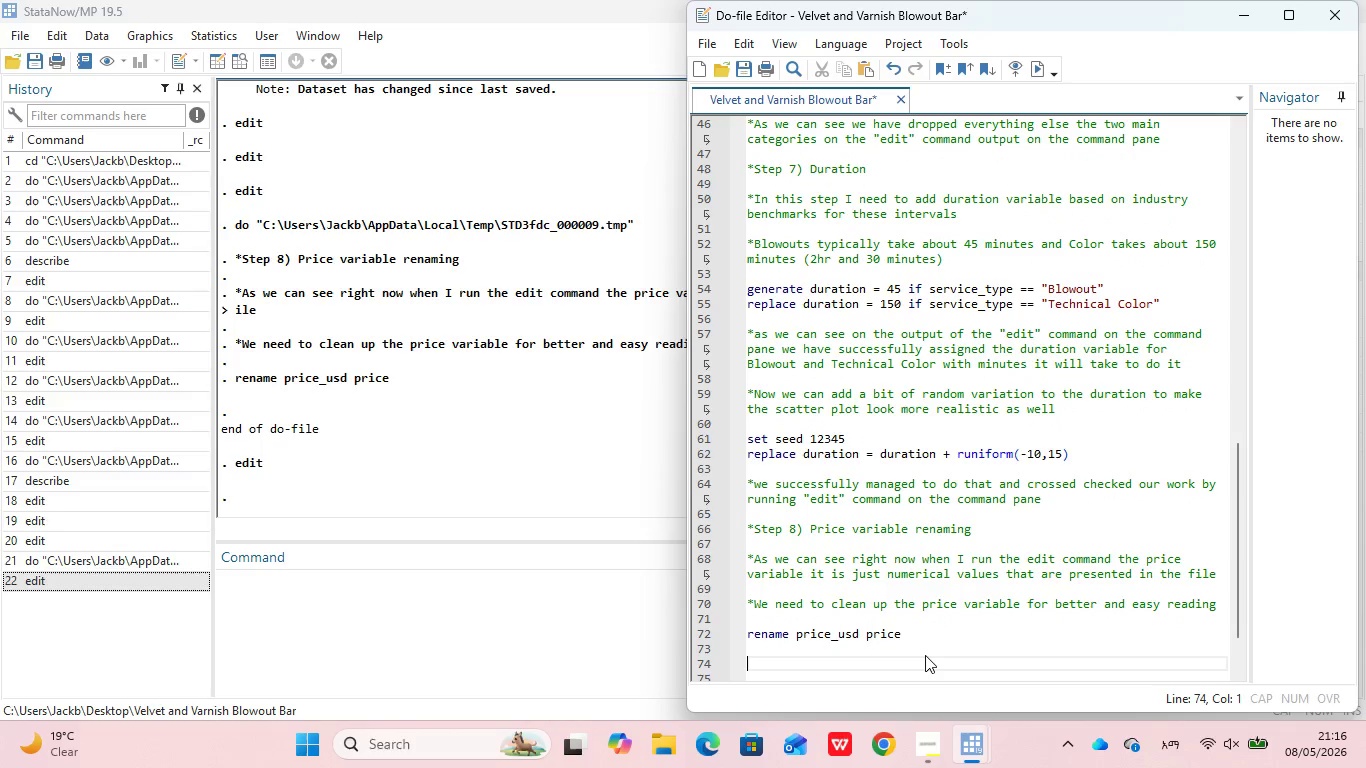 
type(*As we can see on the edit command output we have succ)
 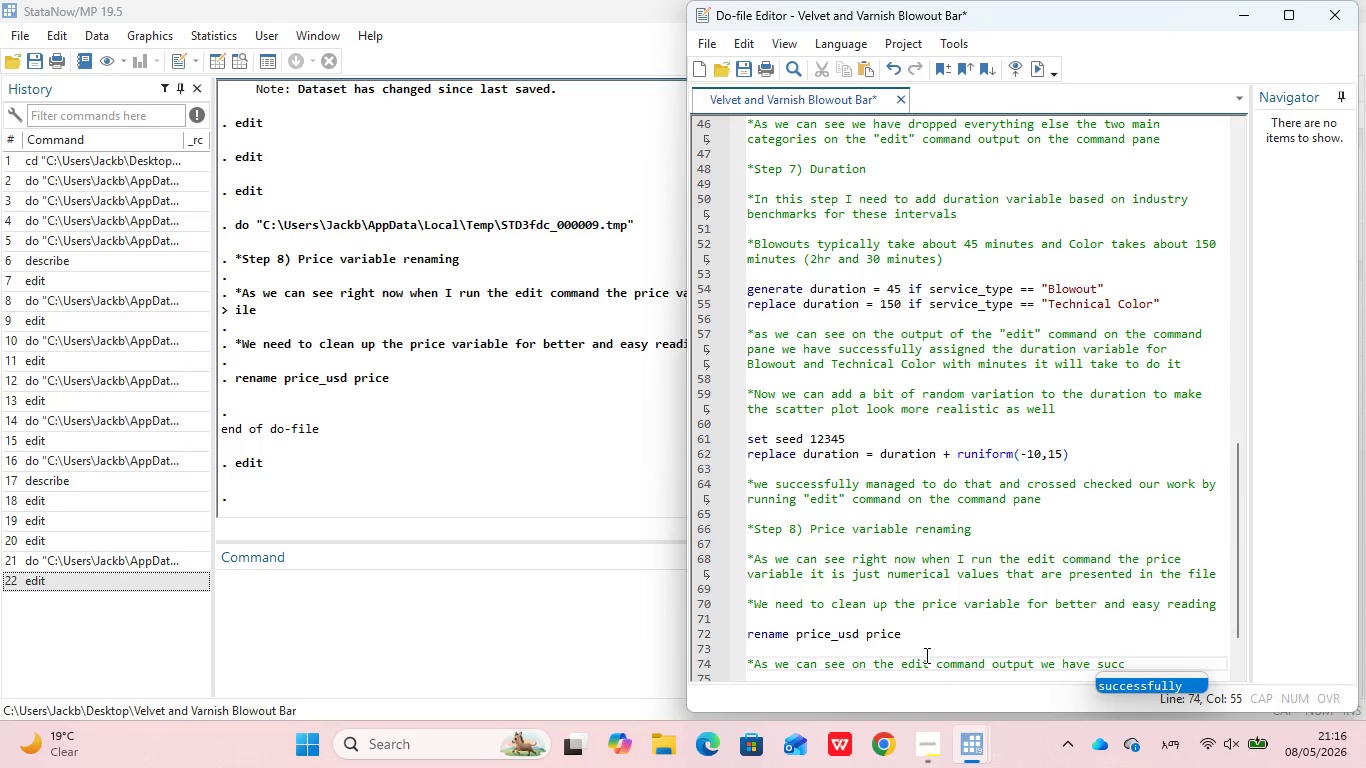 
key(Enter)
 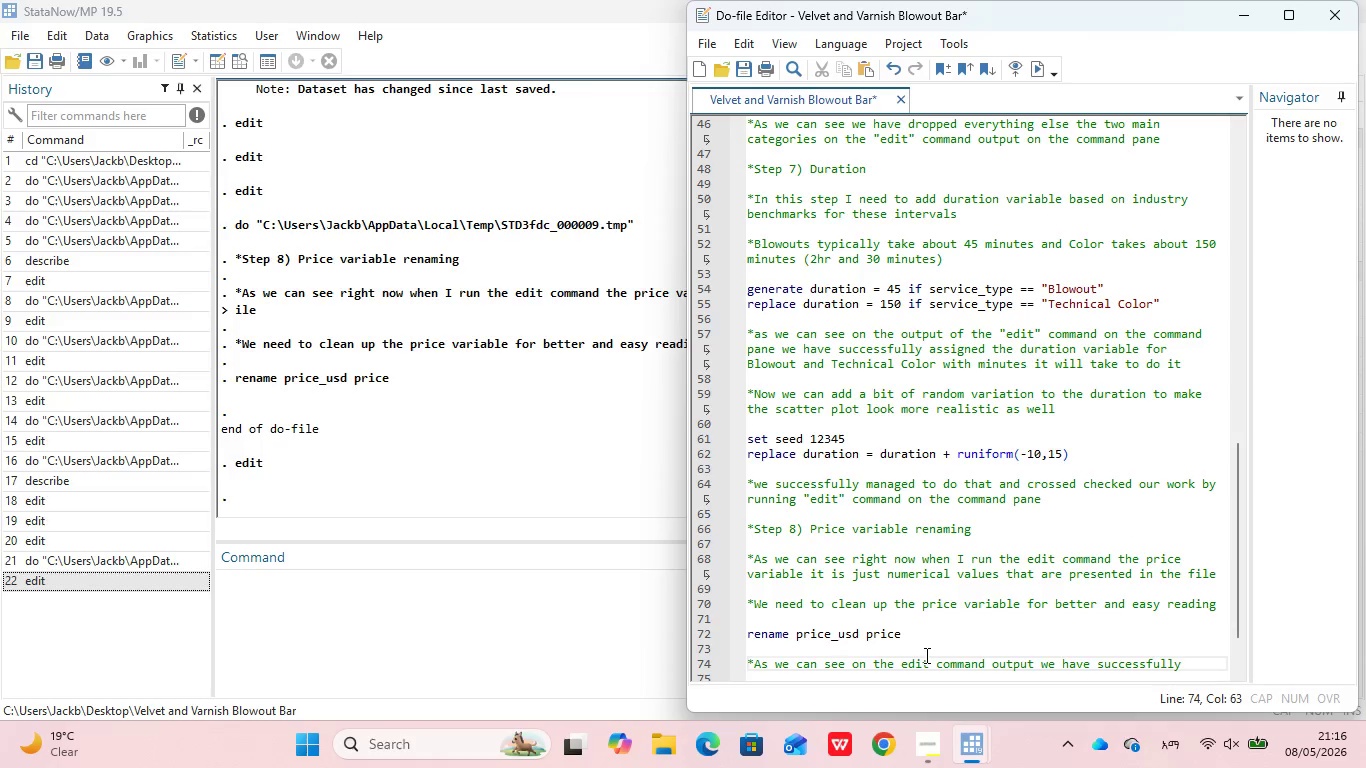 
type( renamed the price varib)
key(Backspace)
type(able)
 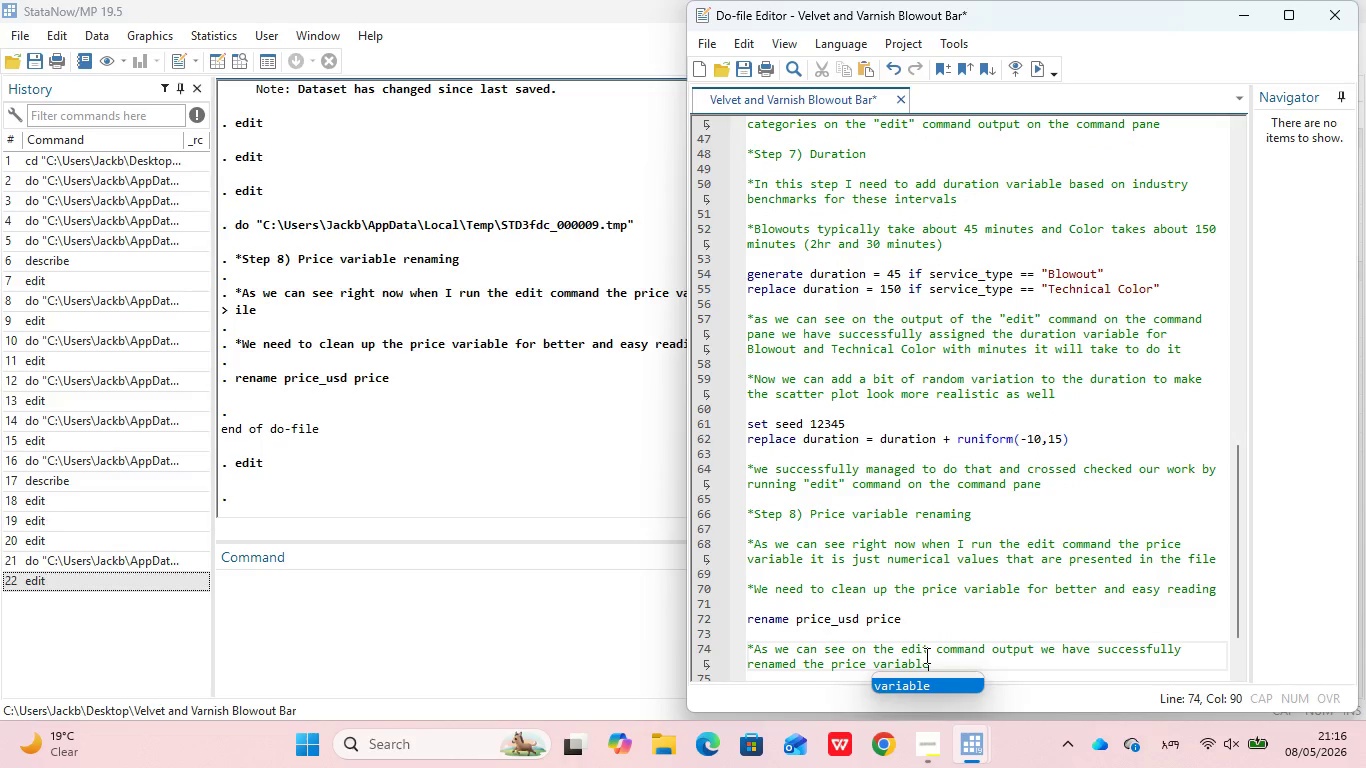 
key(Enter)
 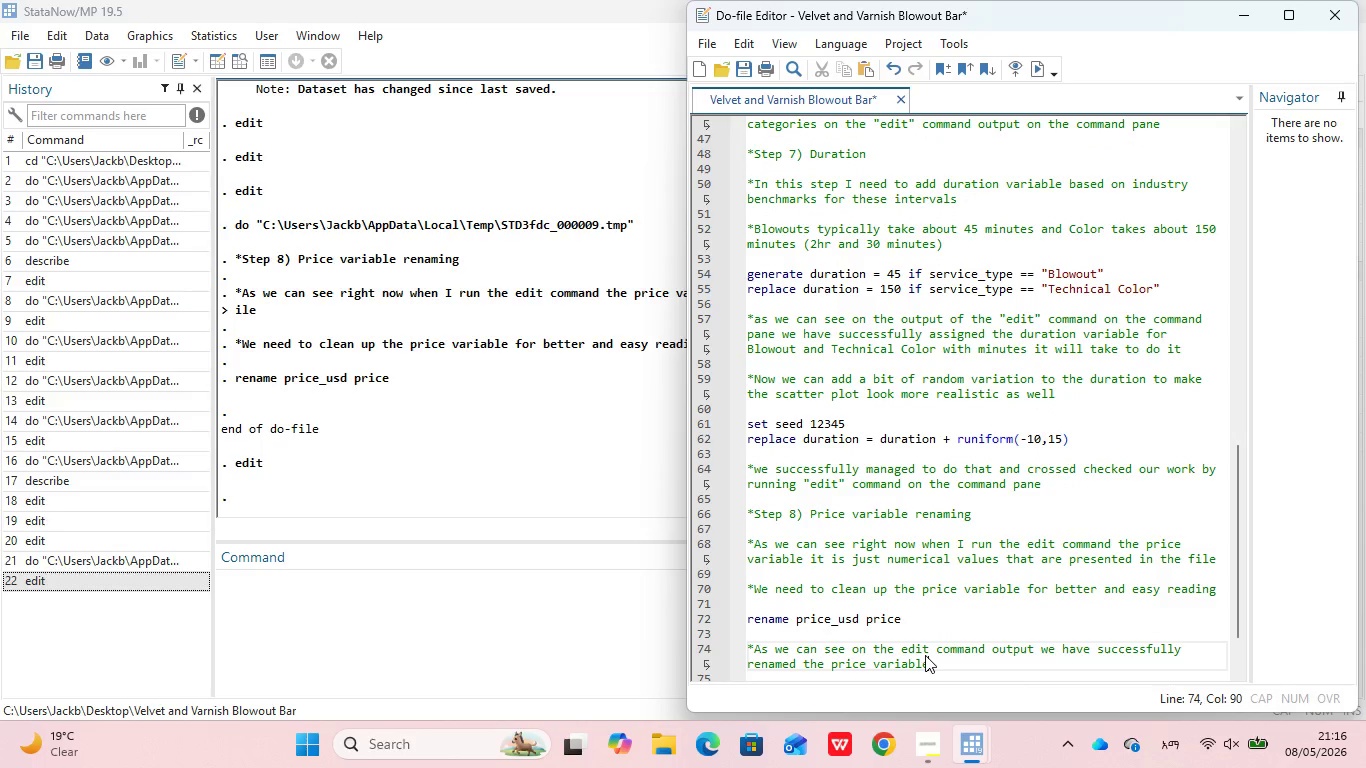 
key(Enter)
 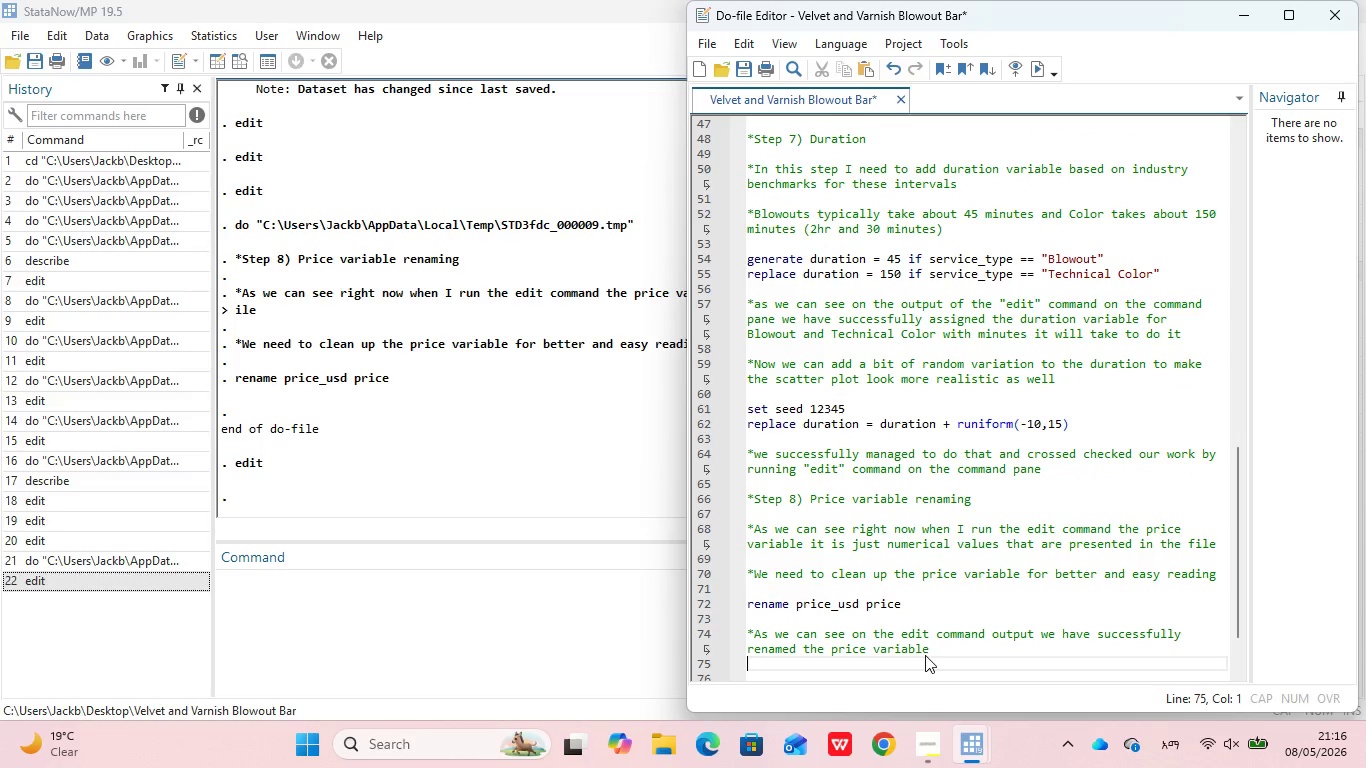 
key(Enter)
 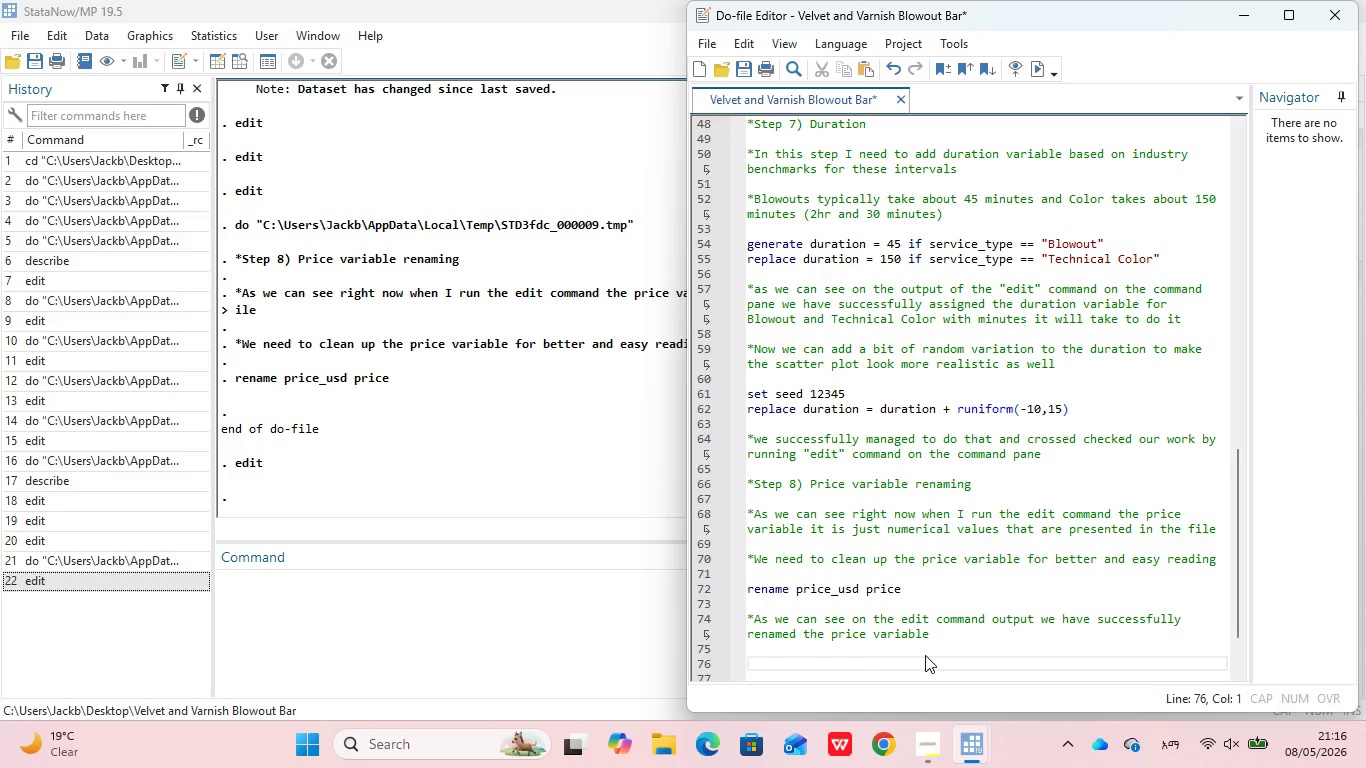 
type(*Step 9))
 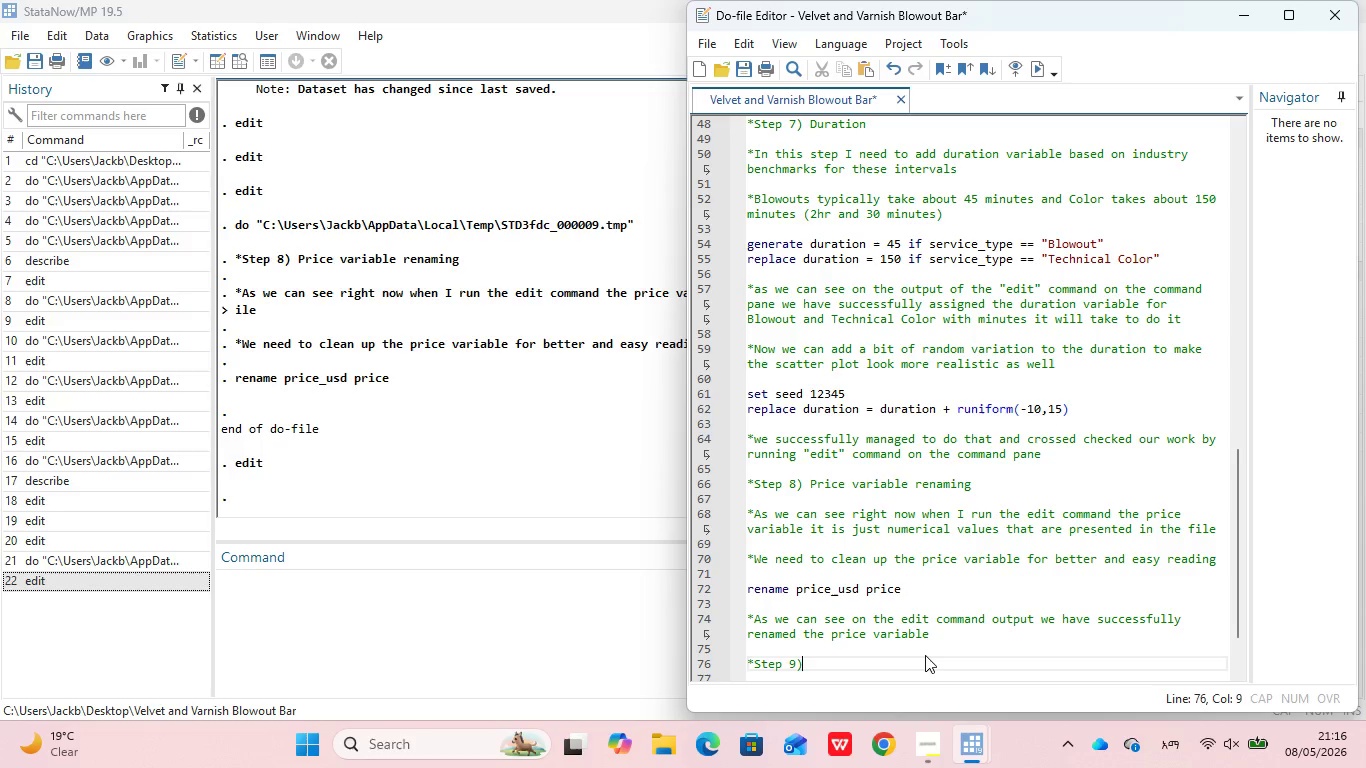 
key(Space)
 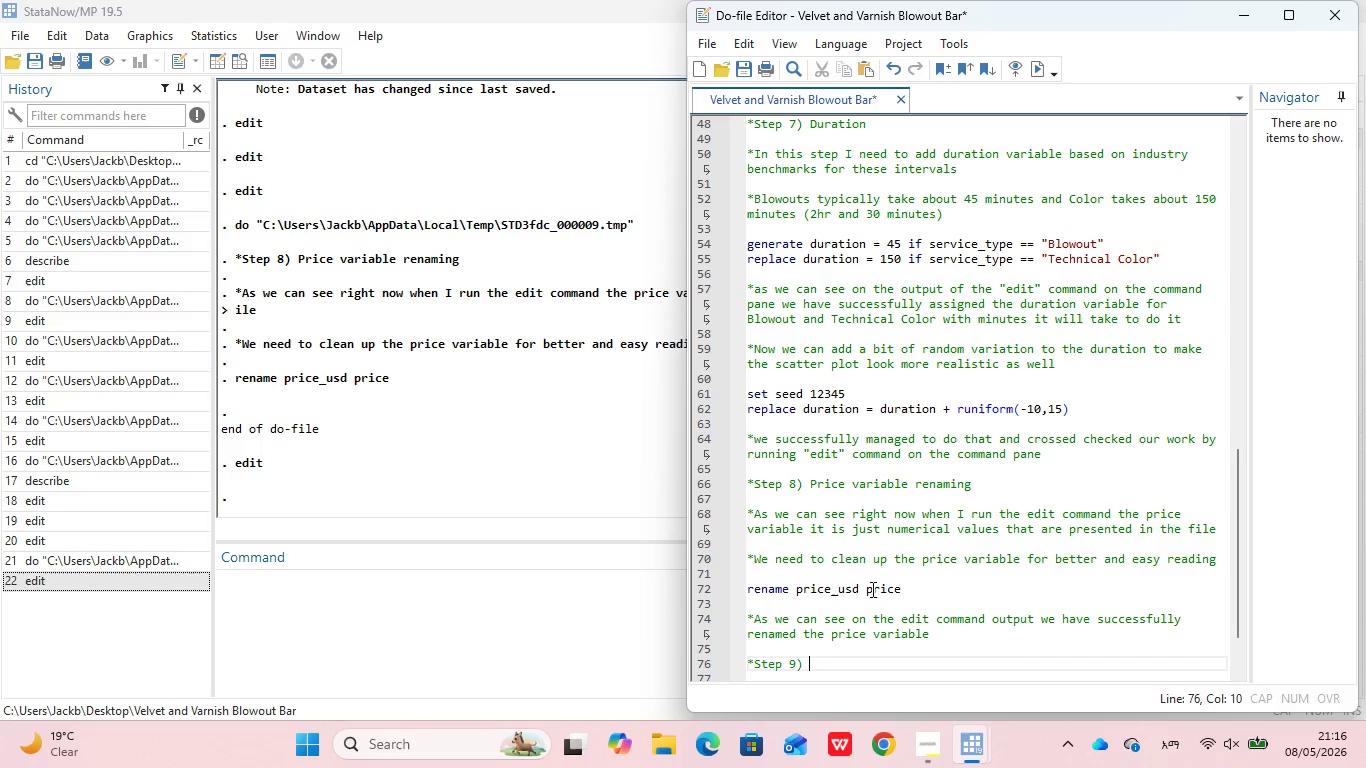 
wait(5.92)
 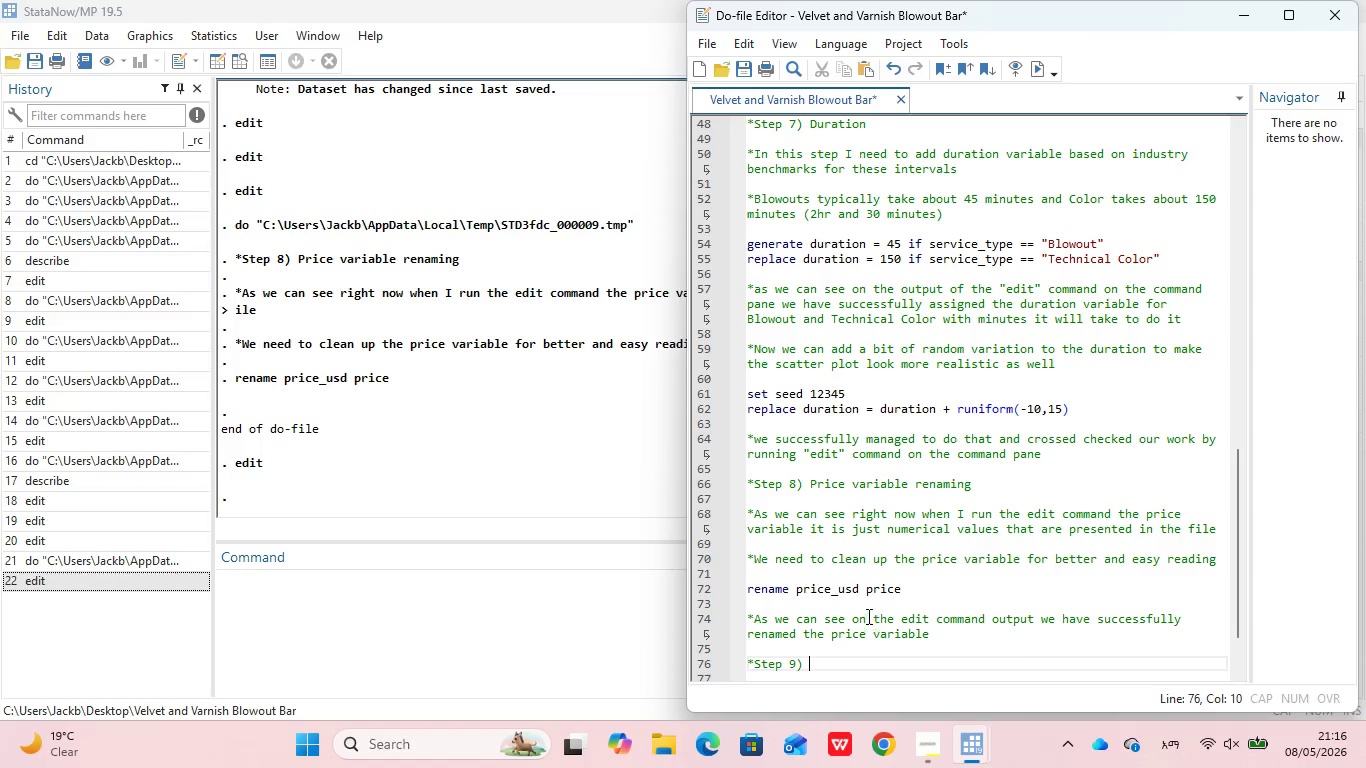 
type(Visualization)
 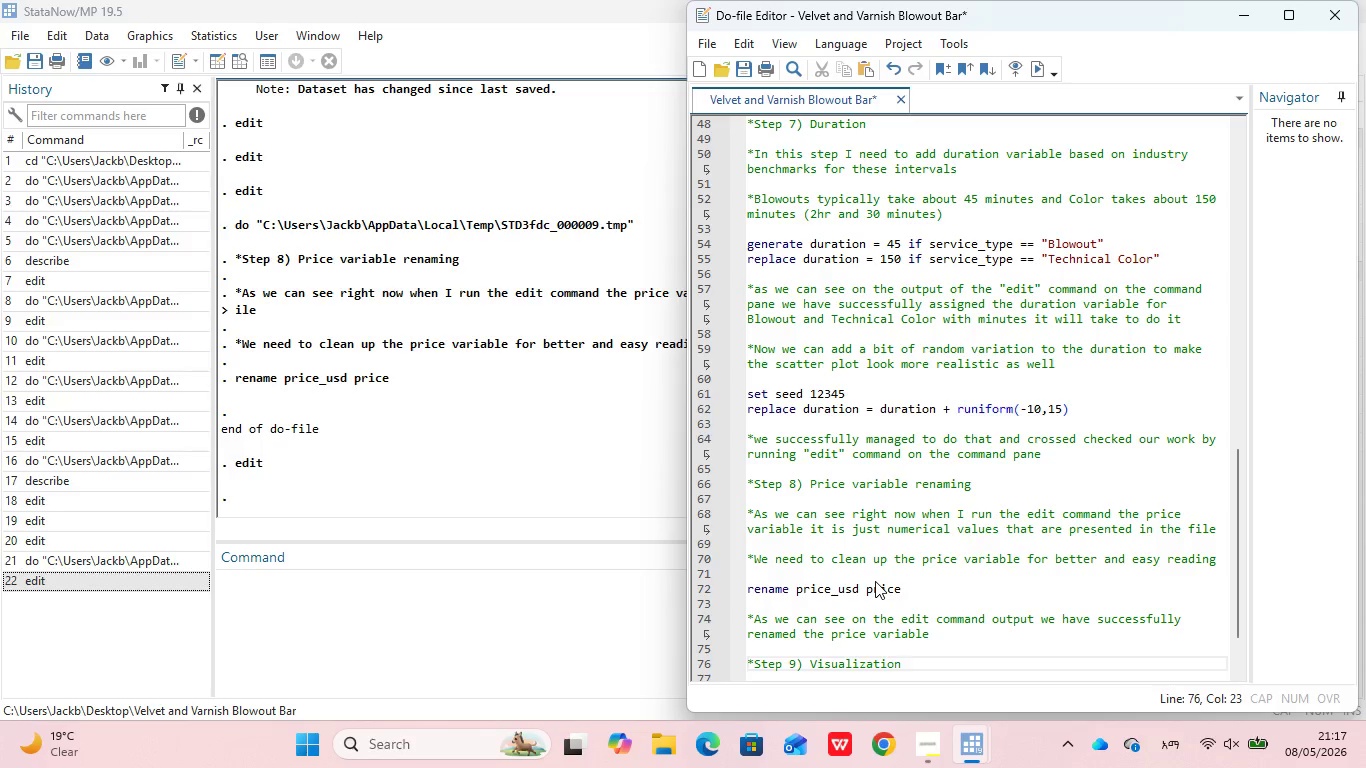 
key(Enter)
 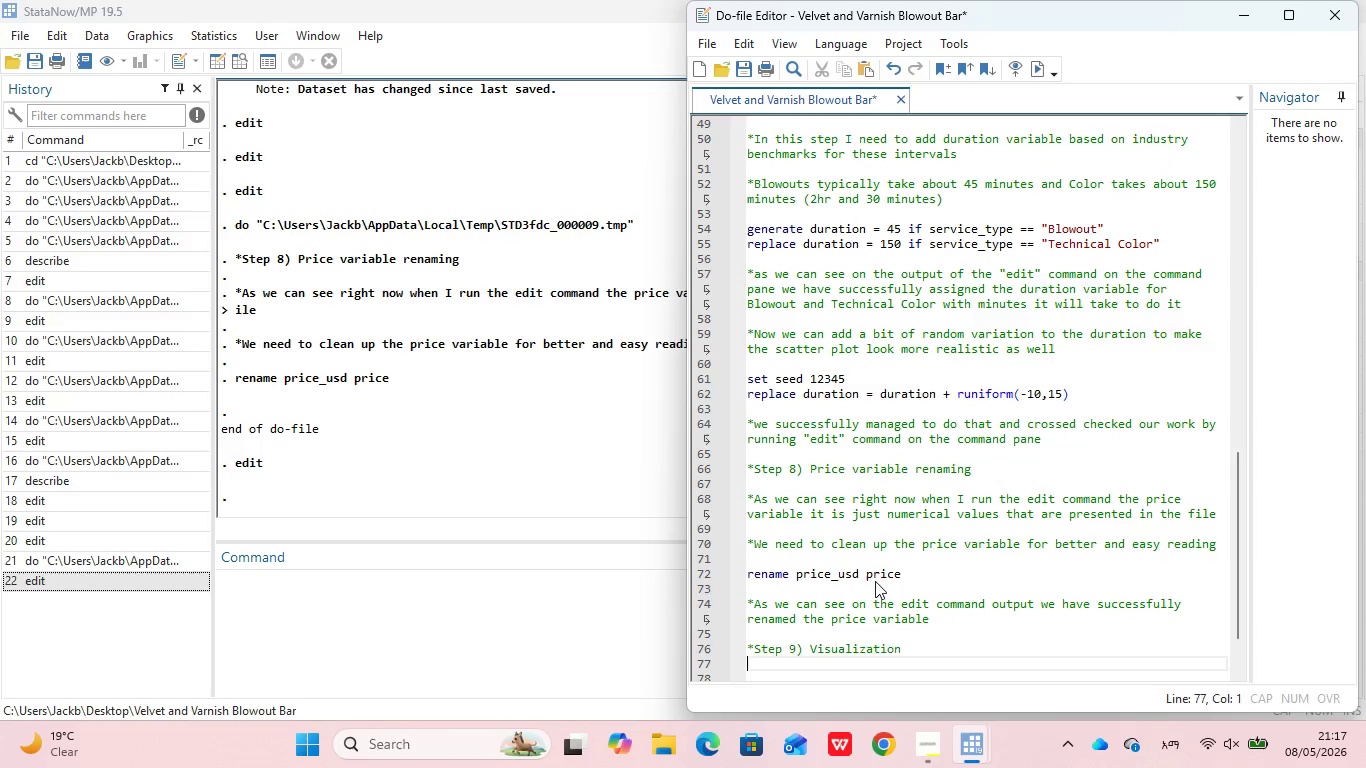 
key(Enter)
 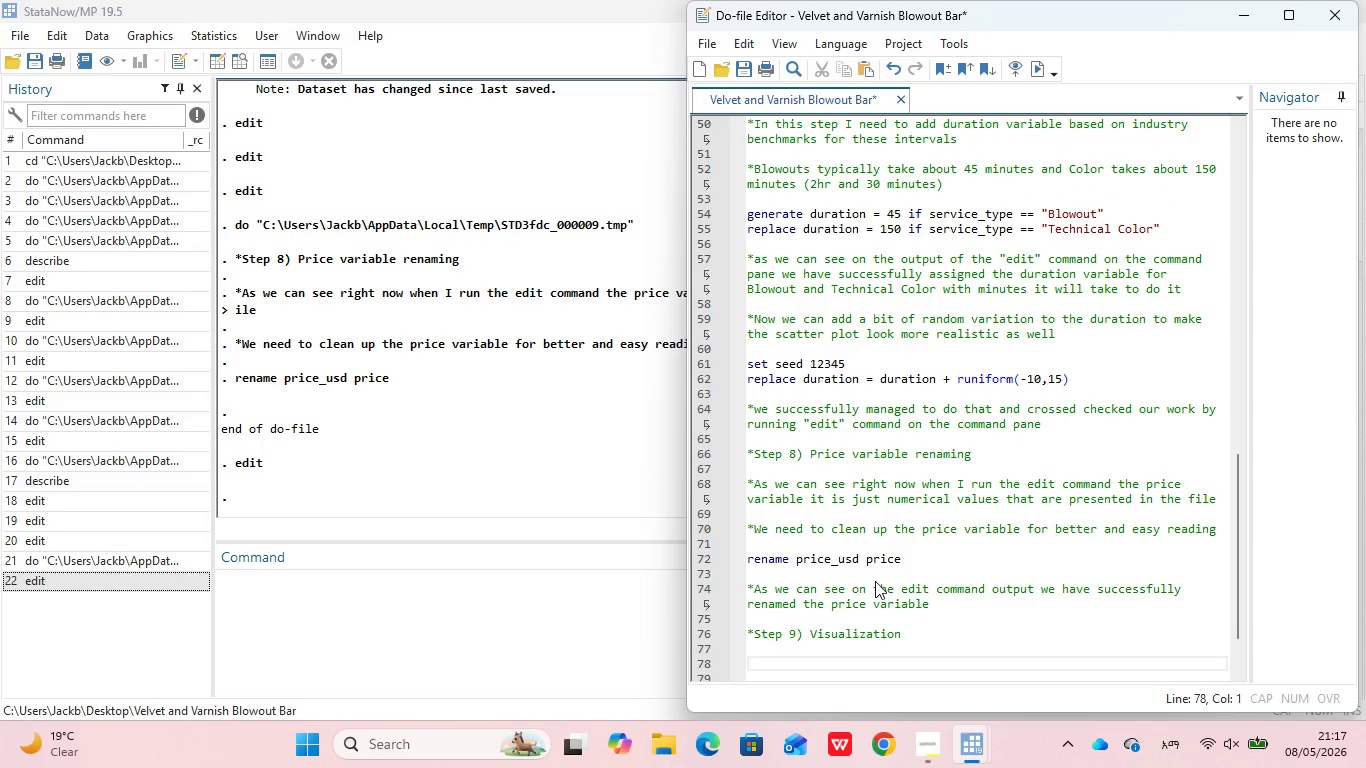 
type(*Now I will create the interactive visualization)
 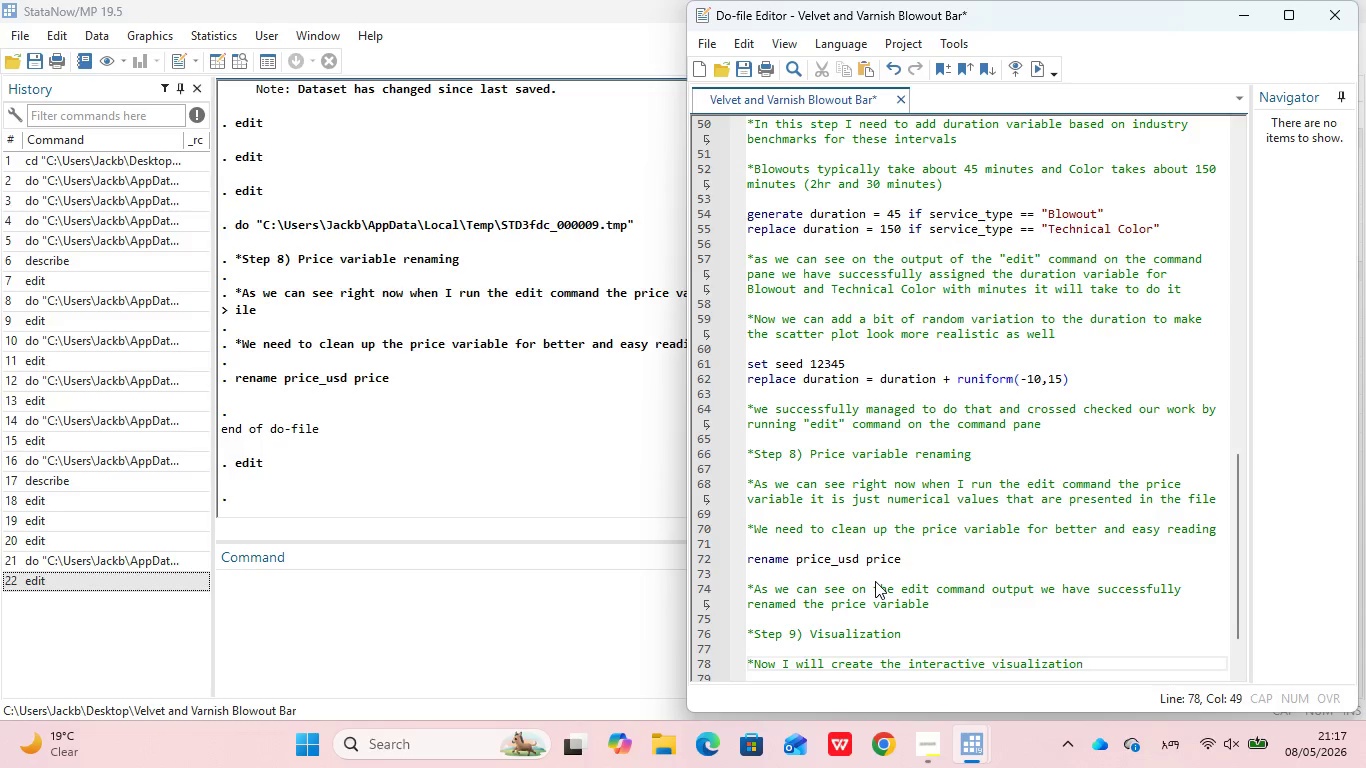 
key(Enter)
 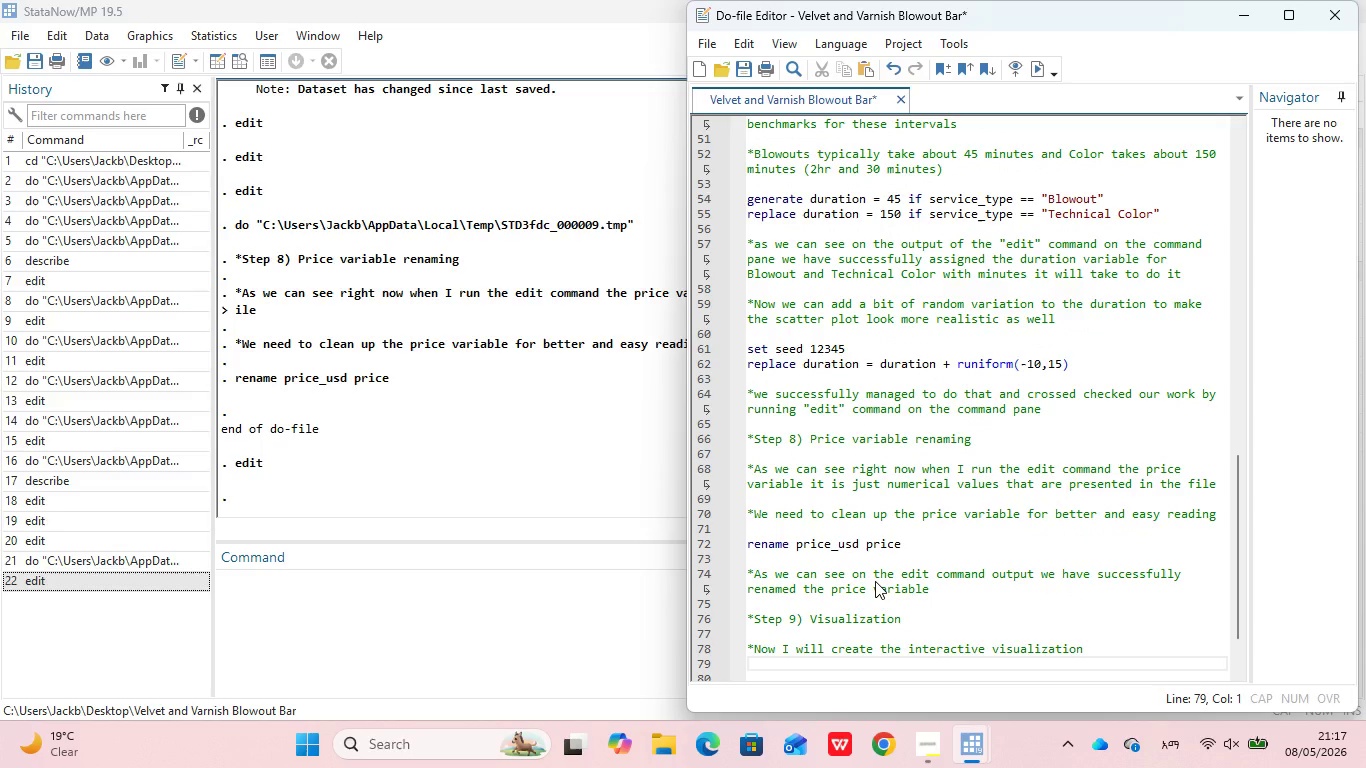 
type(*I will be using the S2color scheme for th)
key(Backspace)
key(Backspace)
type(a professional look)
 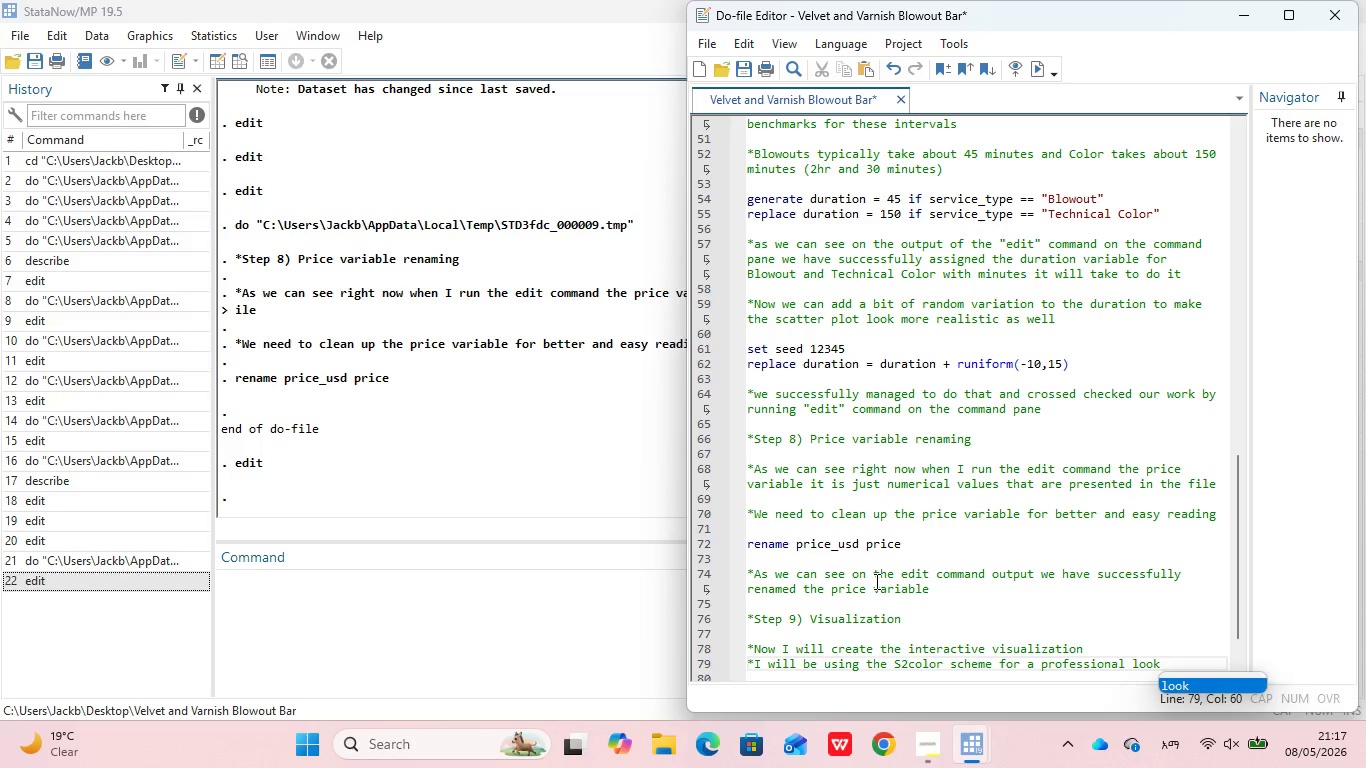 
key(Enter)
 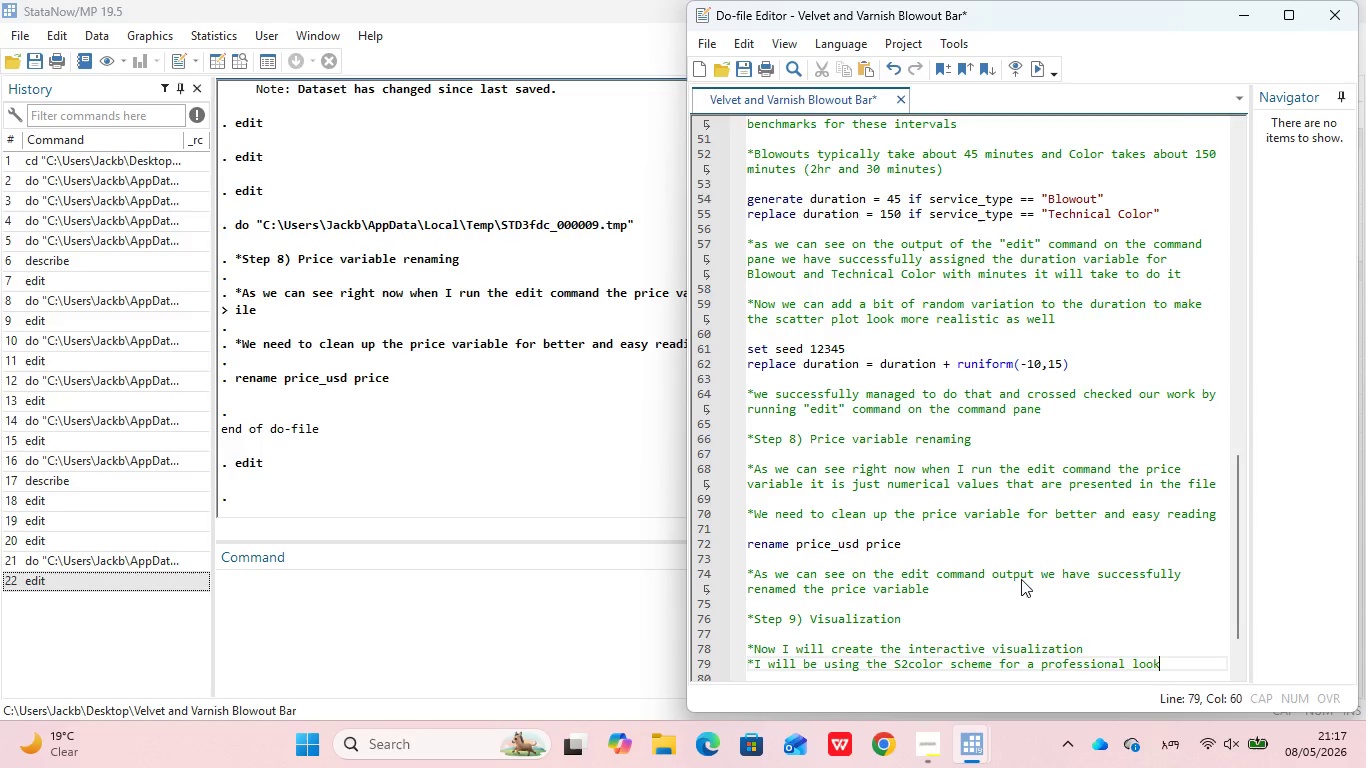 
key(Enter)
 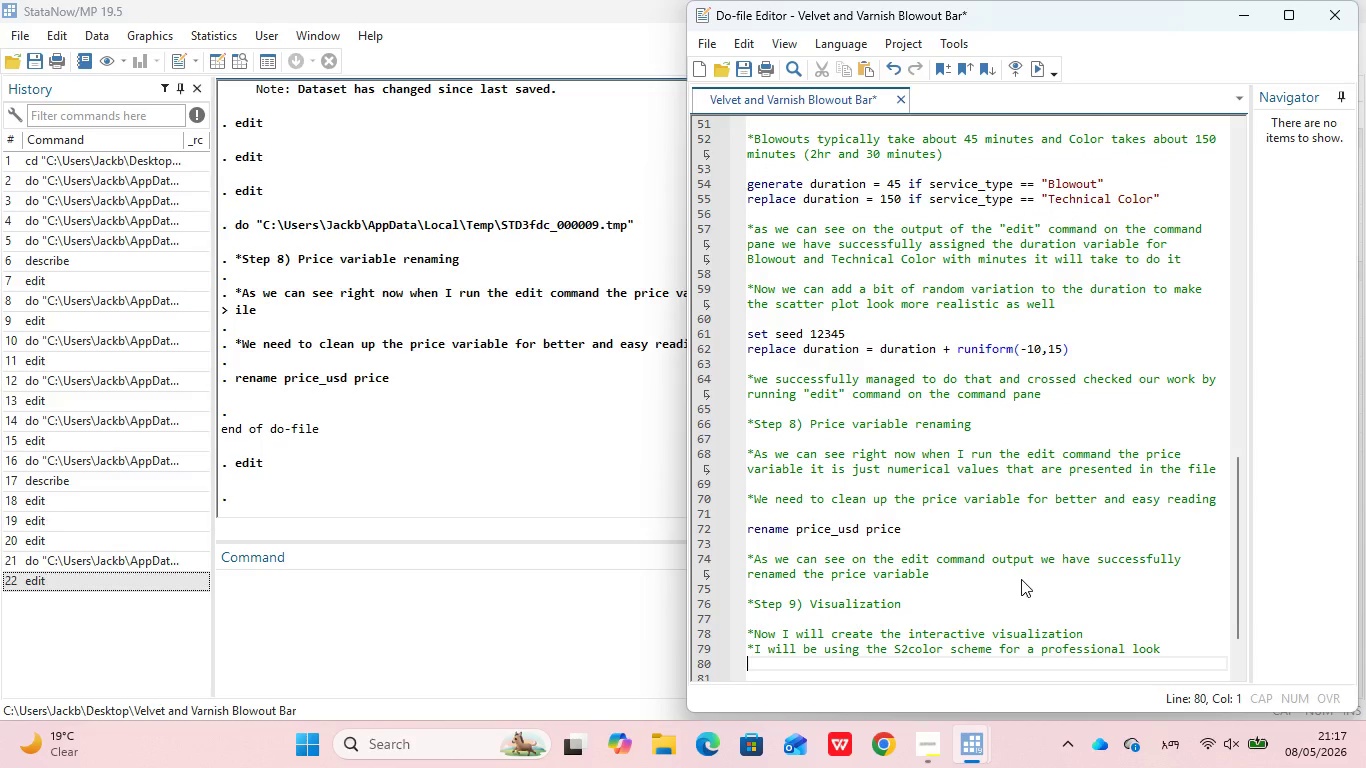 
key(Enter)
 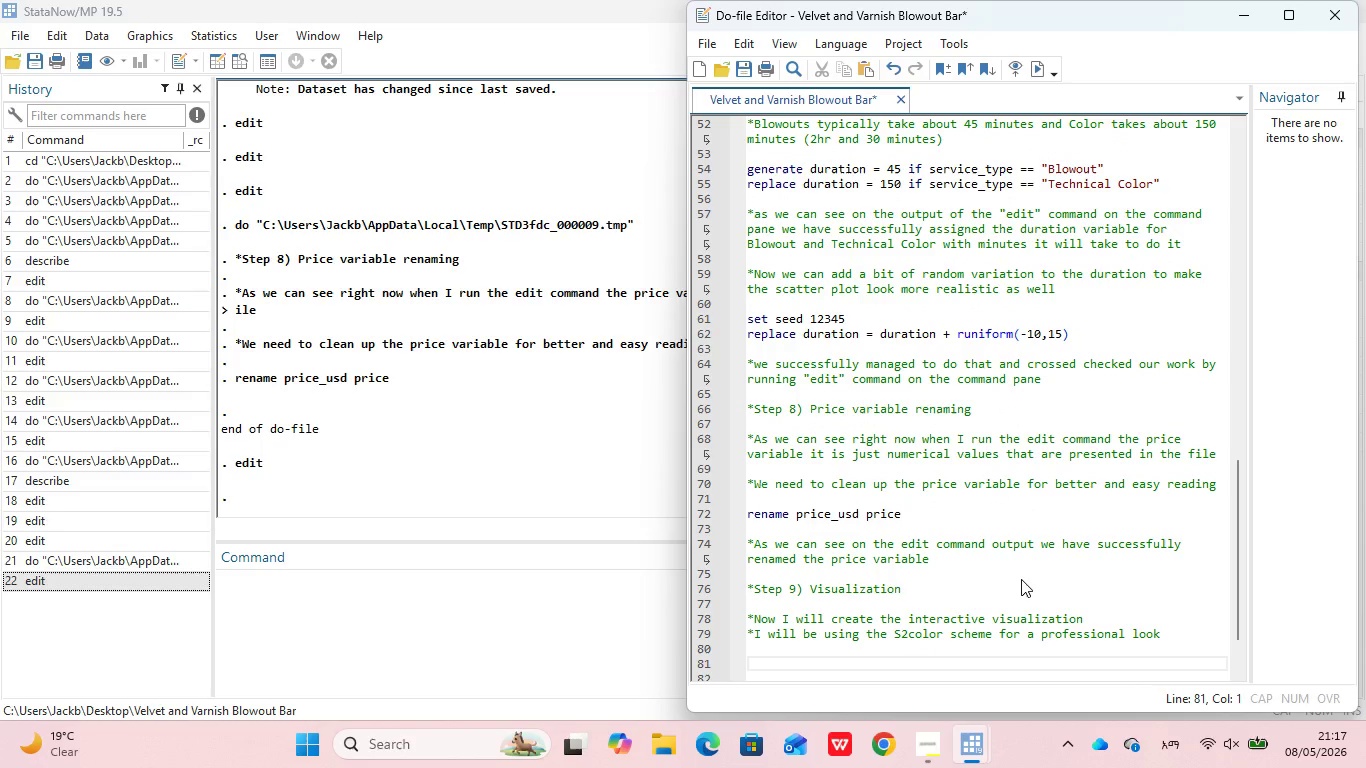 
scroll: coordinate [1021, 579], scroll_direction: down, amount: 2.0
 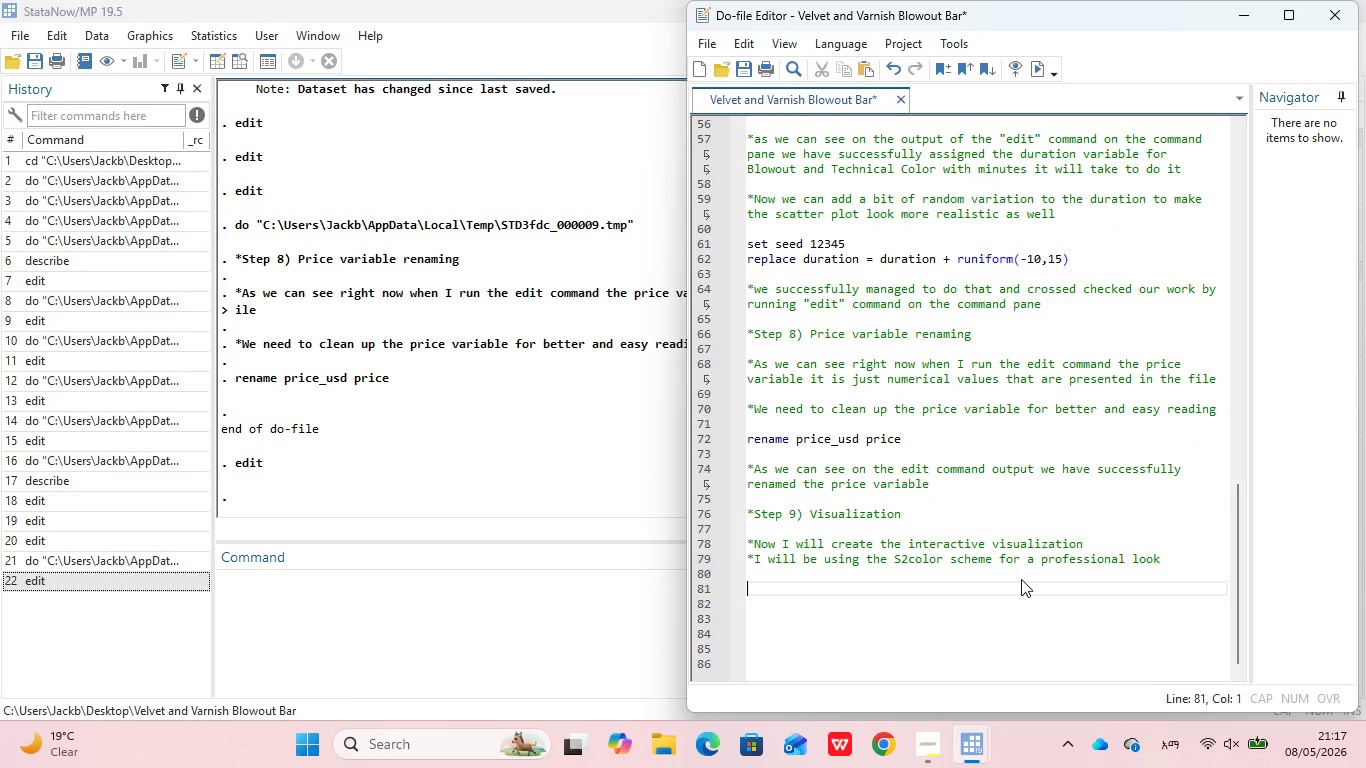 
type(set scheme s2color)
 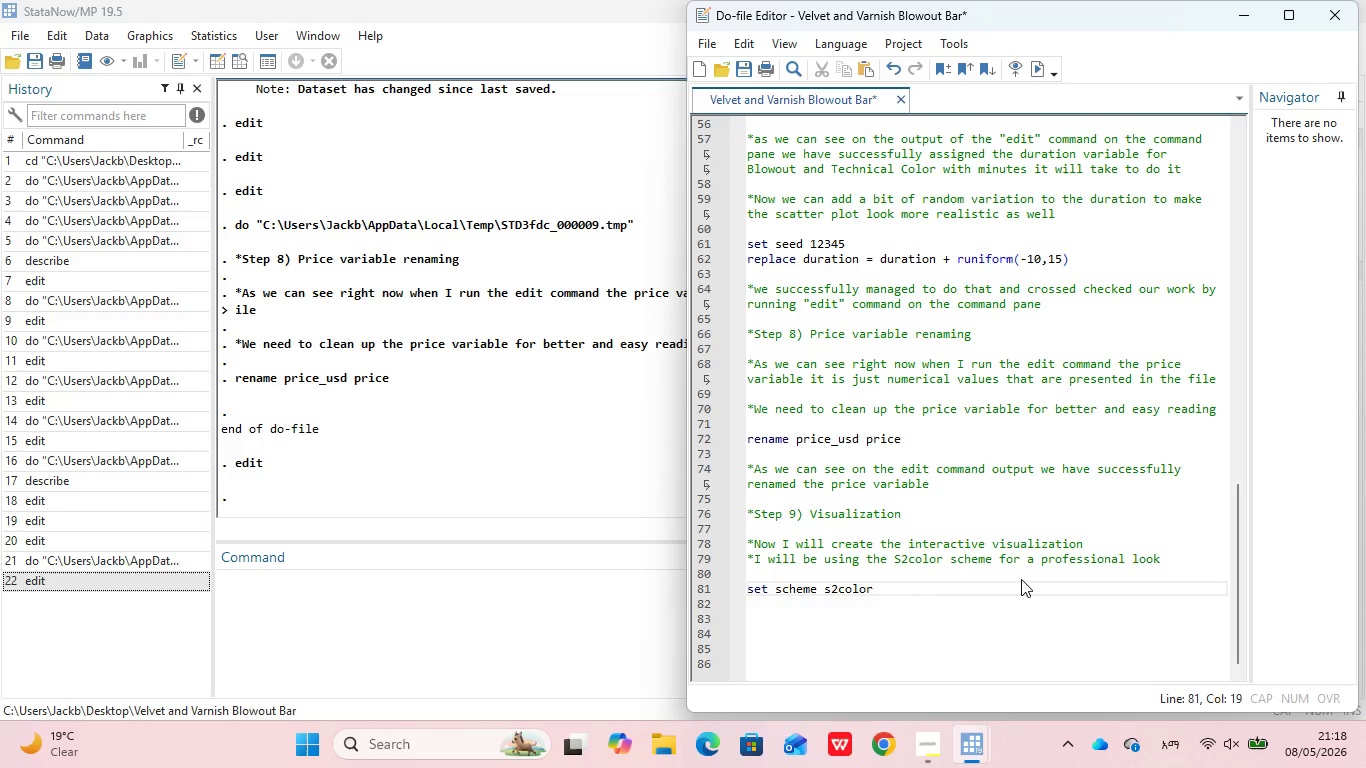 
key(Enter)
 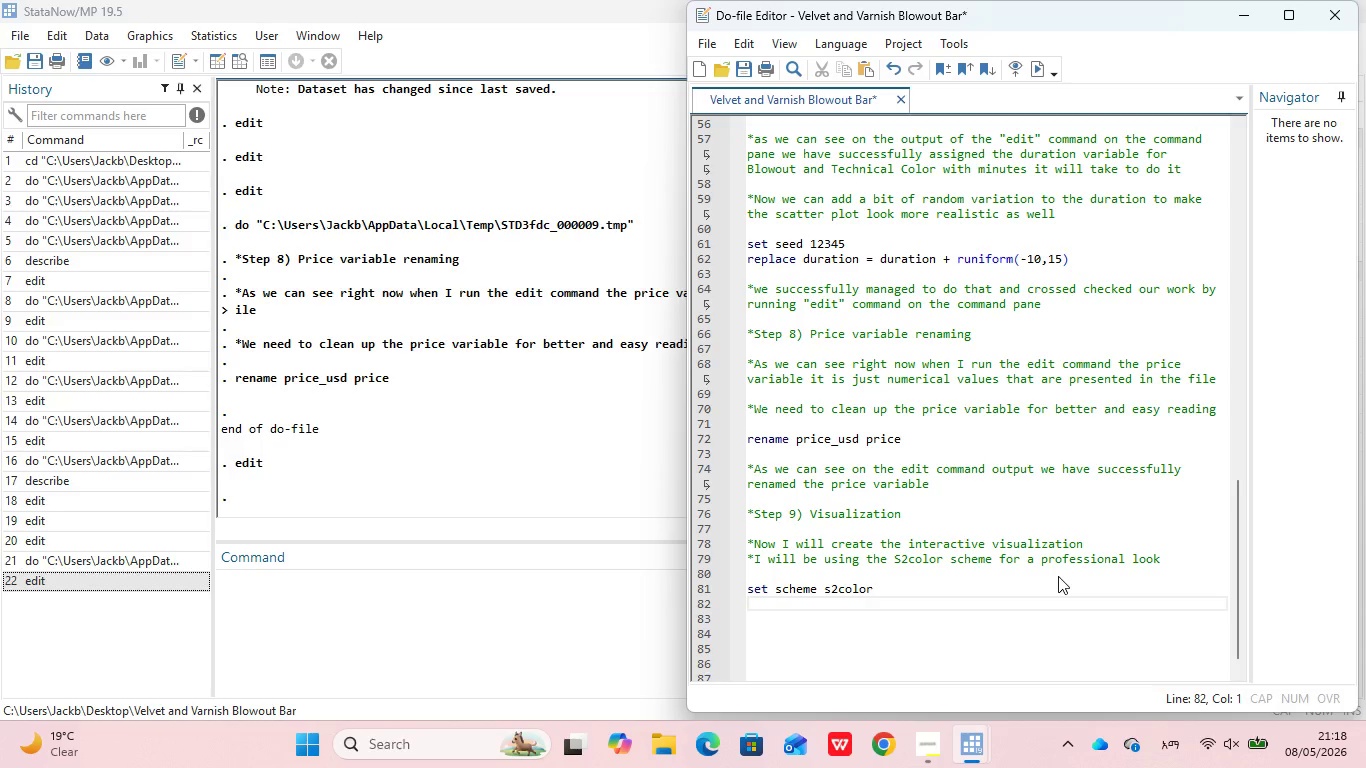 
key(Enter)
 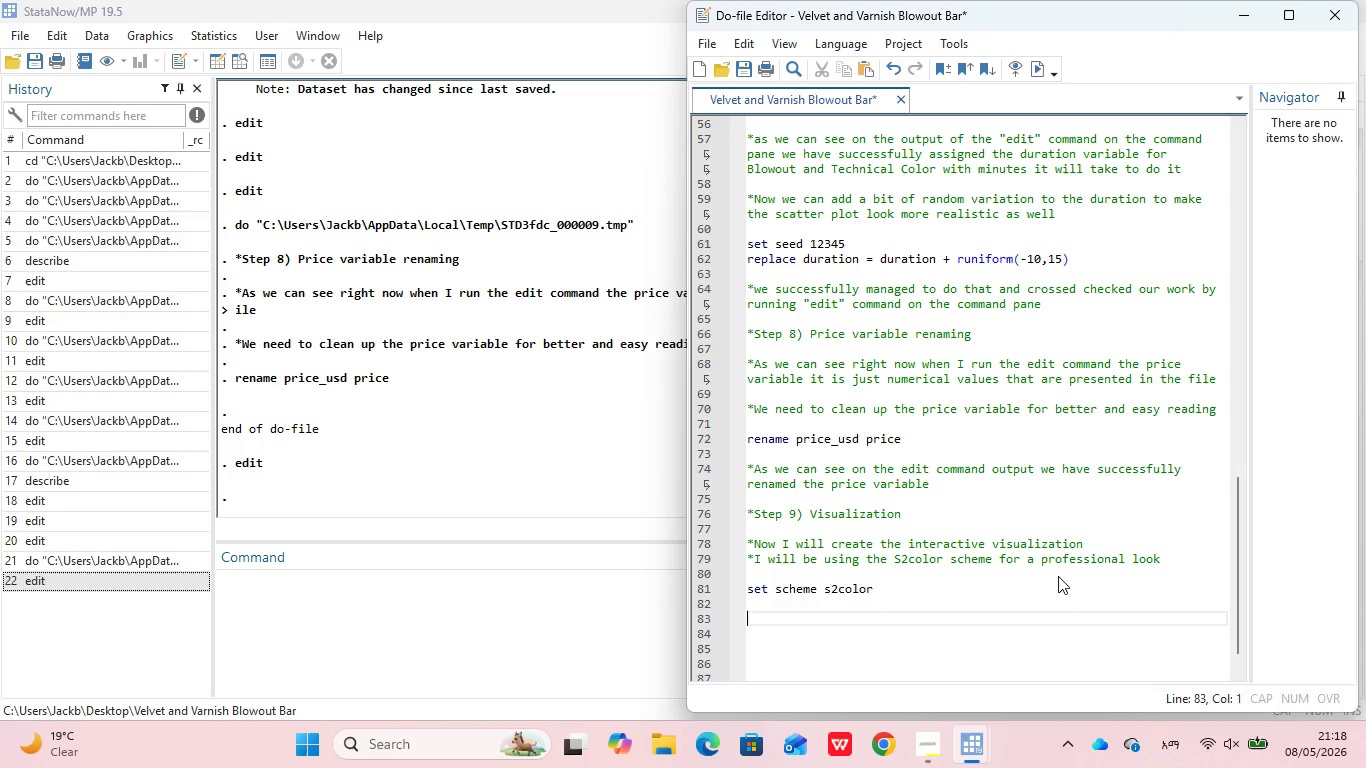 
type(twoway (scatter price duration if service_tyoe)
key(Backspace)
key(Backspace)
type(pe == "Blowout")
 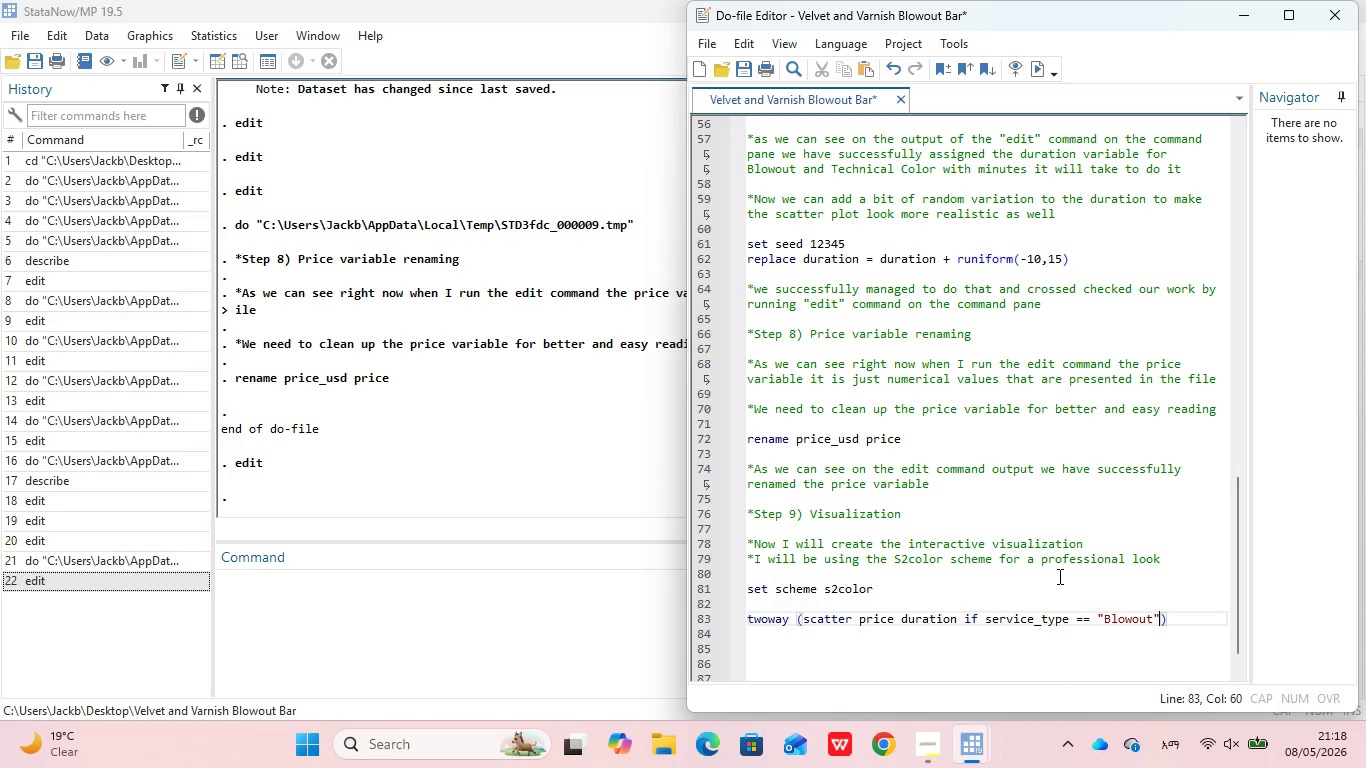 
key(ArrowRight)
 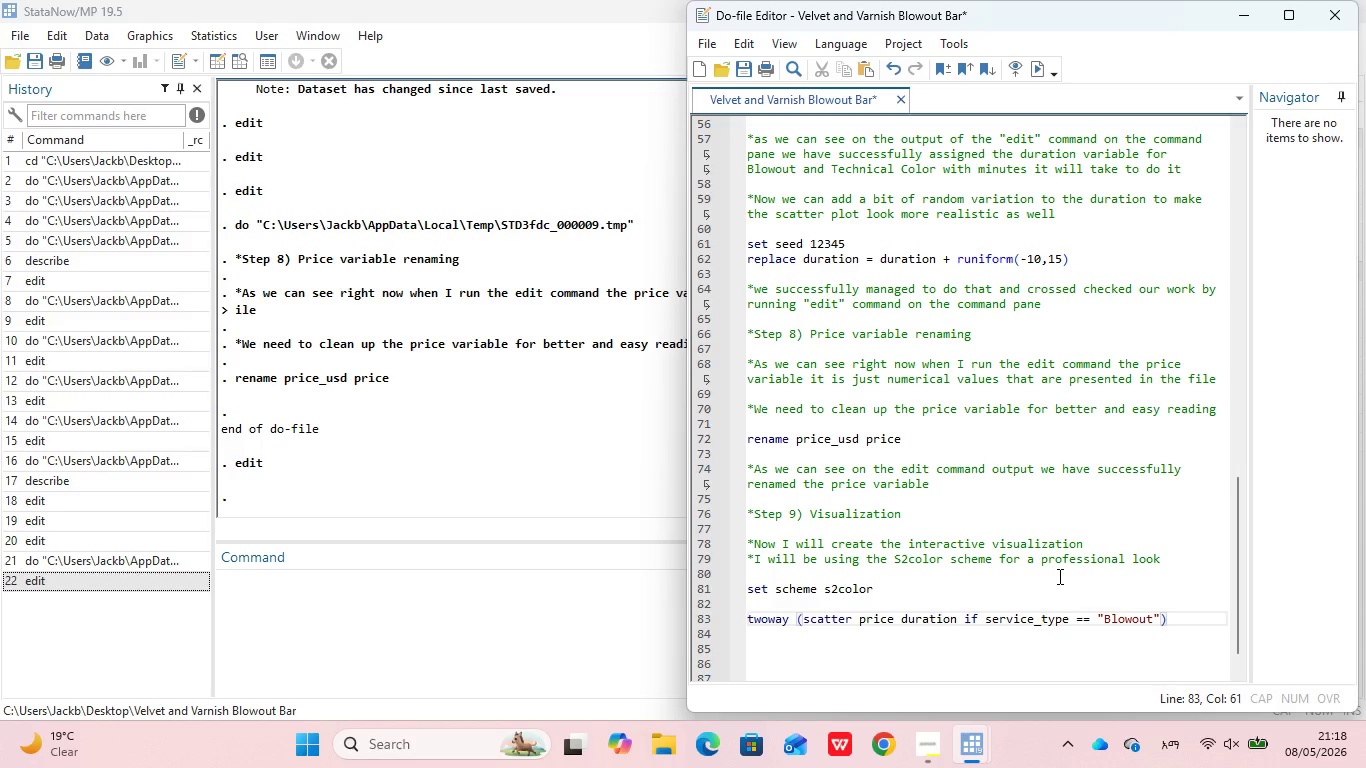 
key(ArrowLeft)
 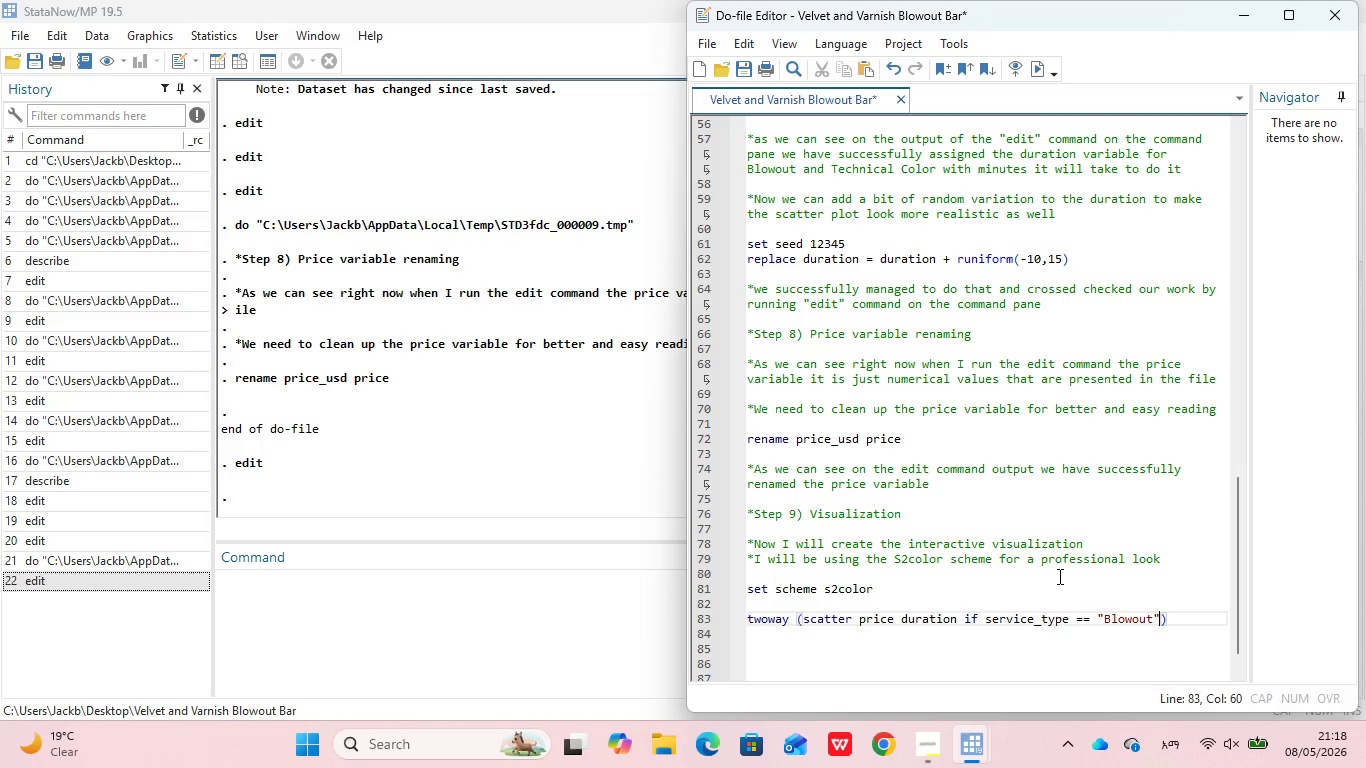 
type(, mcolor(ebblue)
 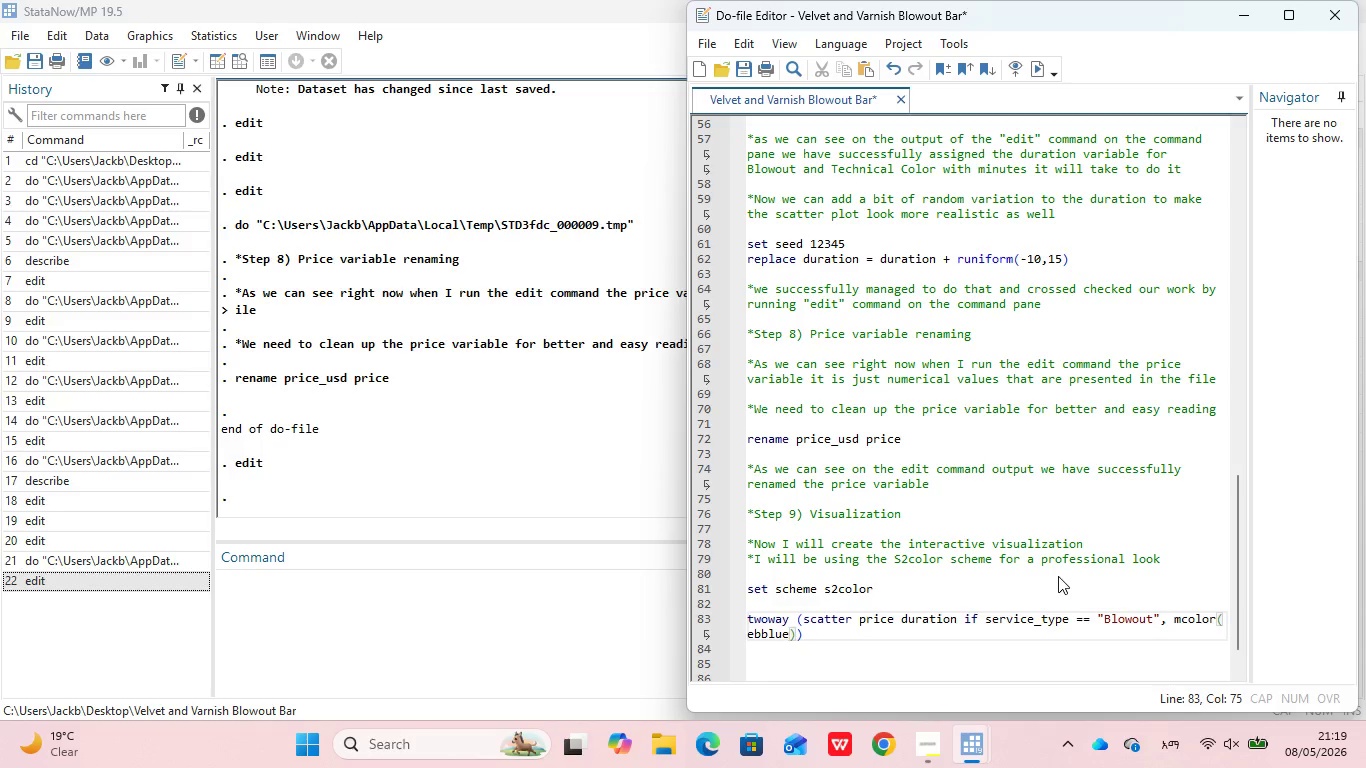 
key(ArrowRight)
 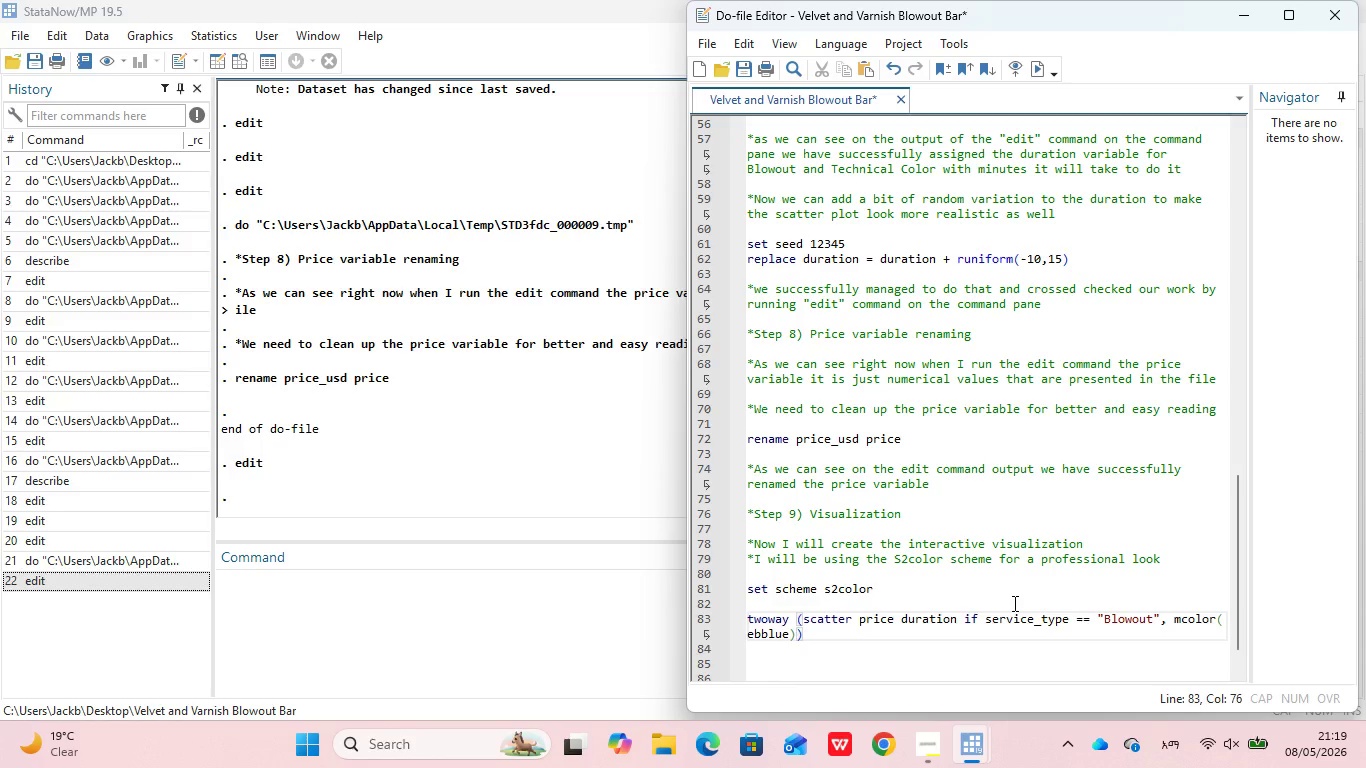 
type( msymbik)
key(Backspace)
key(Backspace)
type(ol(circle)
 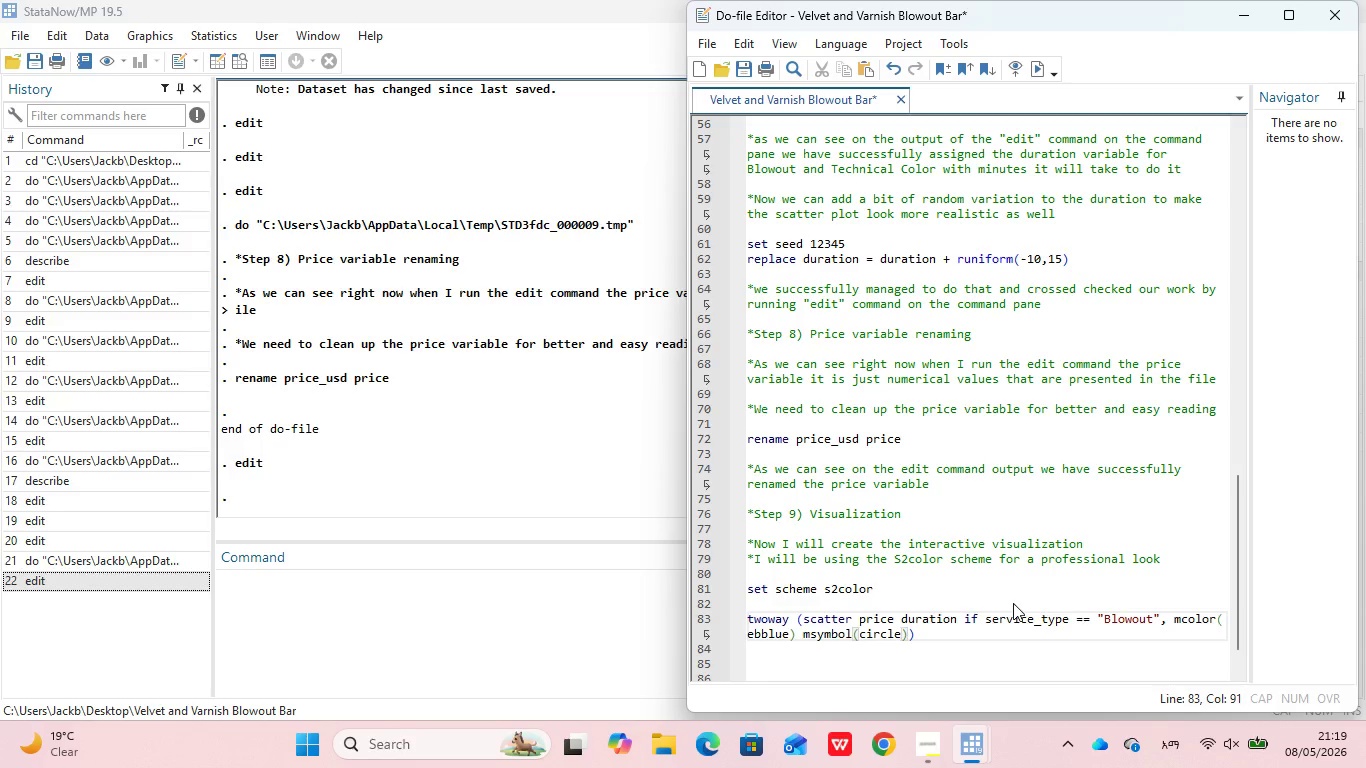 
key(ArrowRight)
 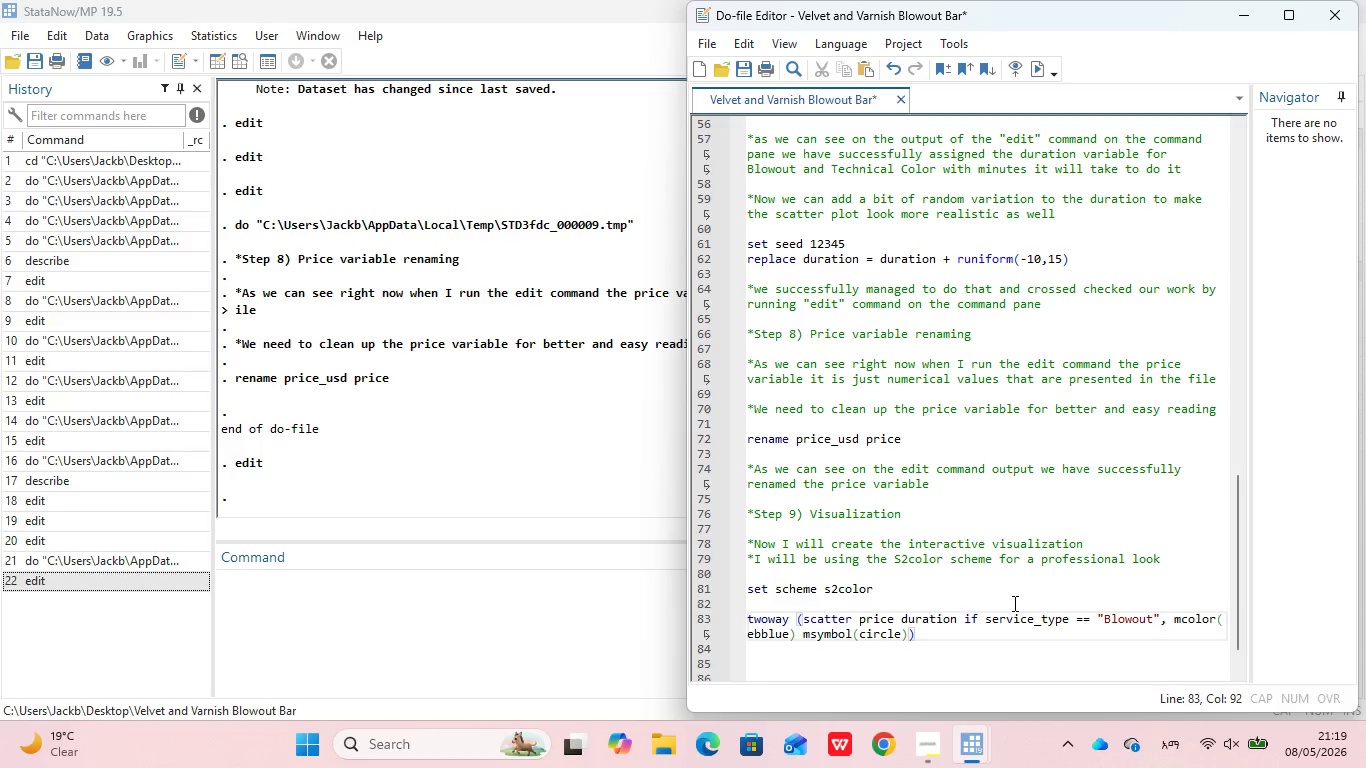 
type( msize()
 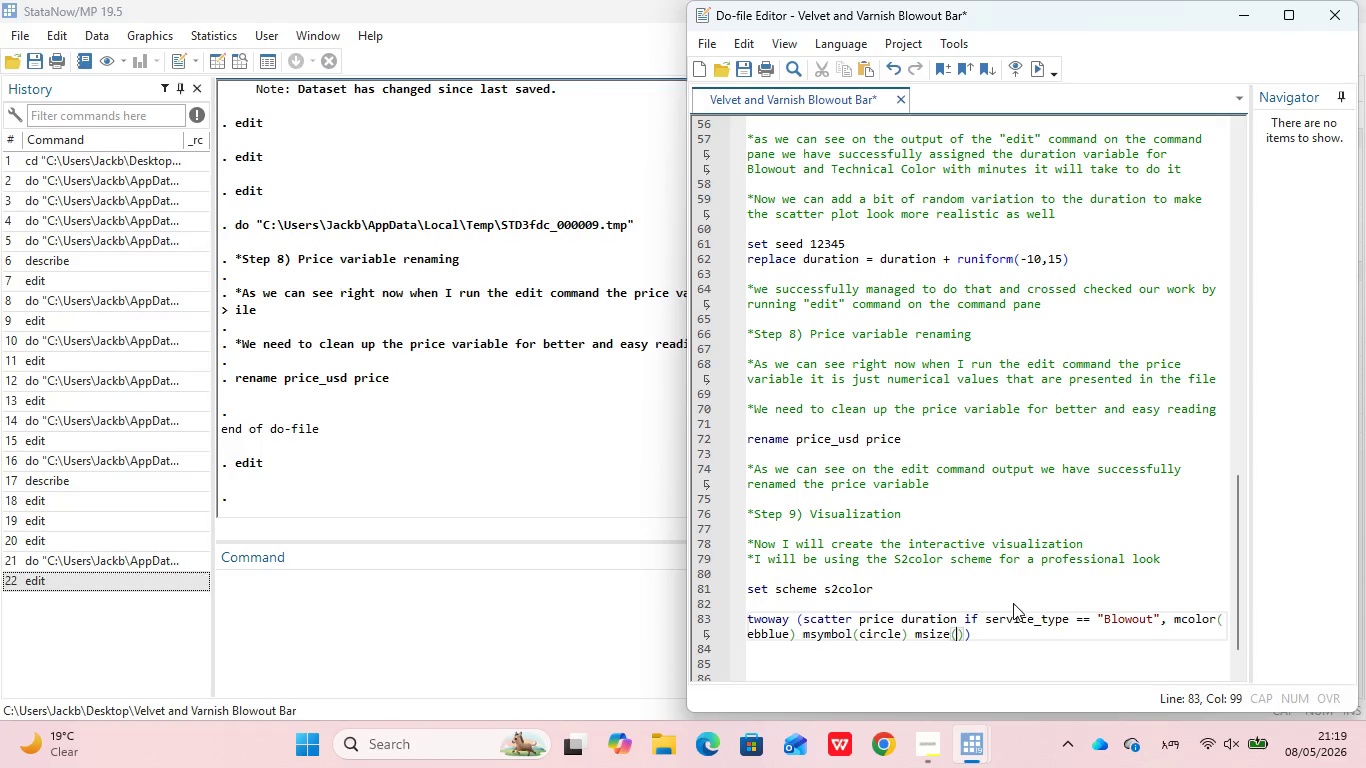 
type(medium)
 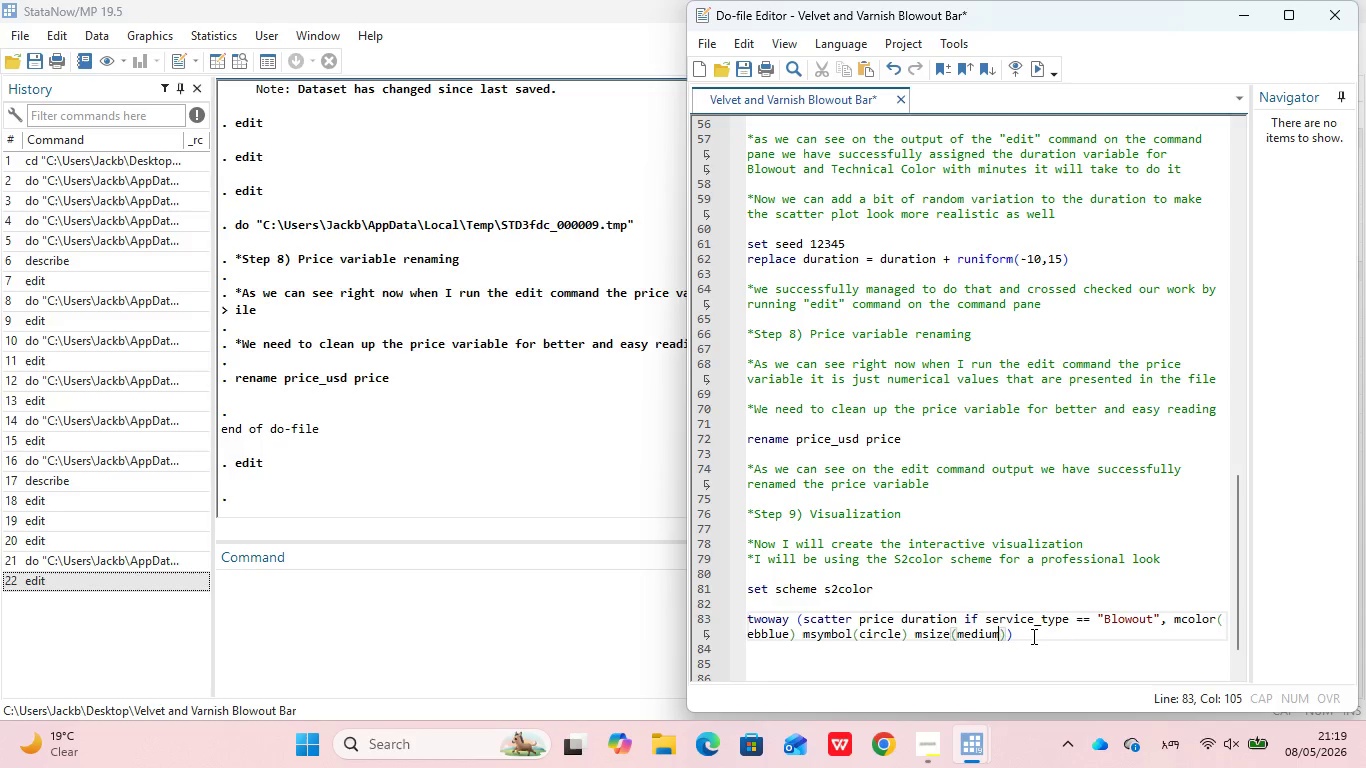 
left_click([1032, 636])
 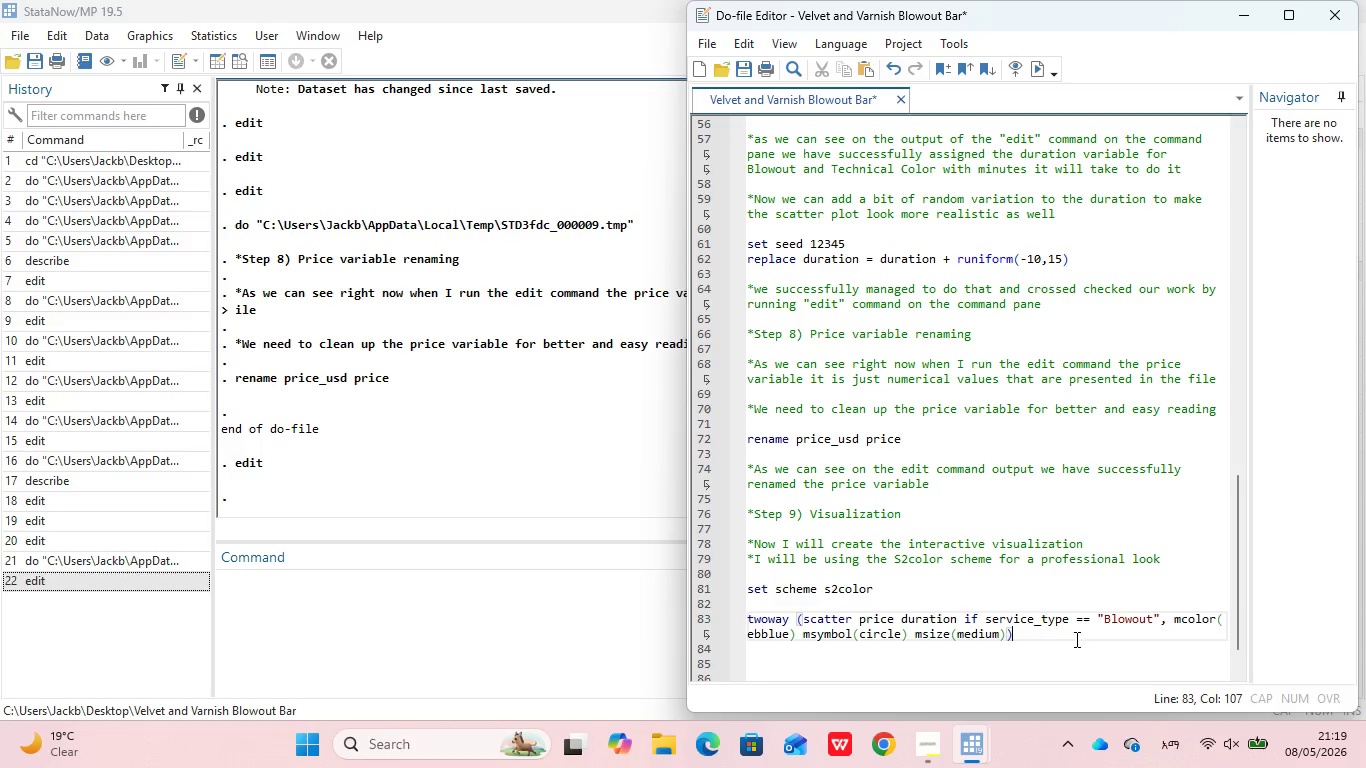 
wait(17.86)
 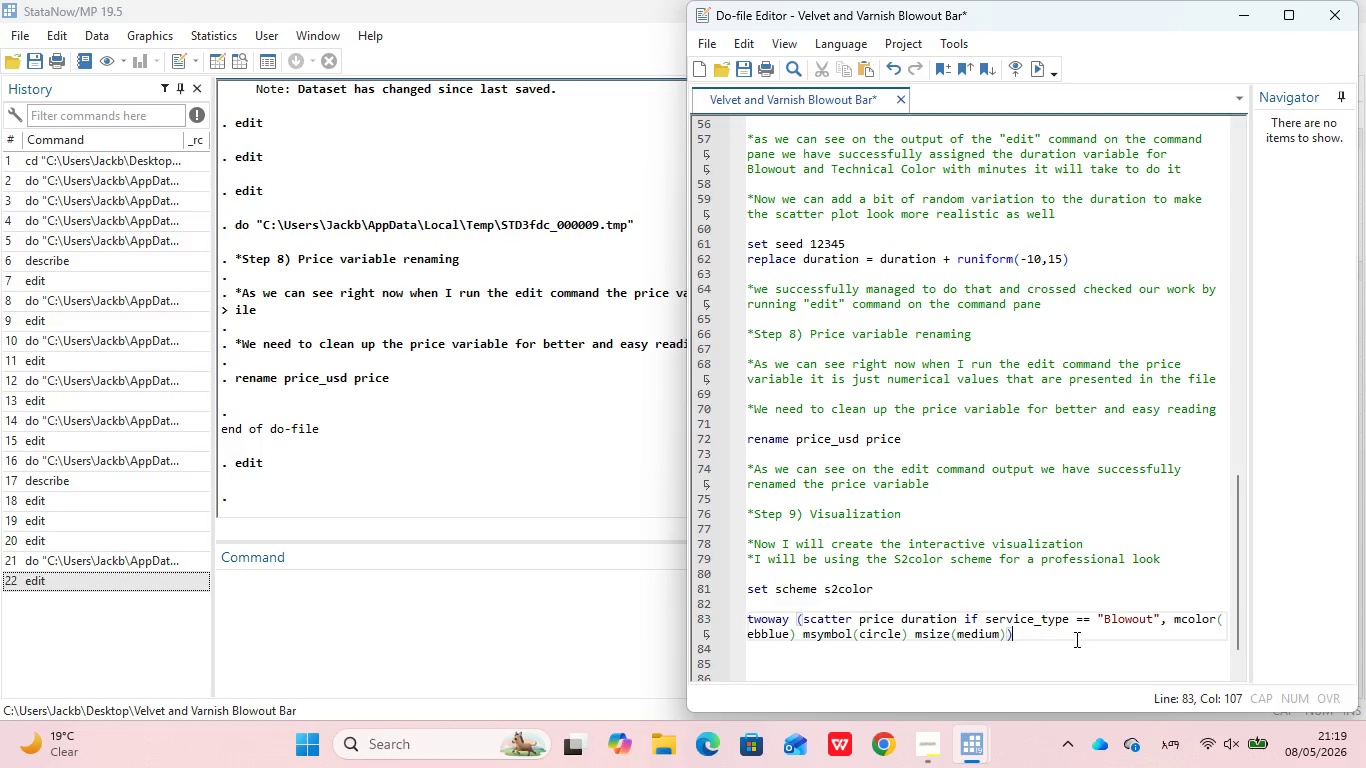 
key(Enter)
 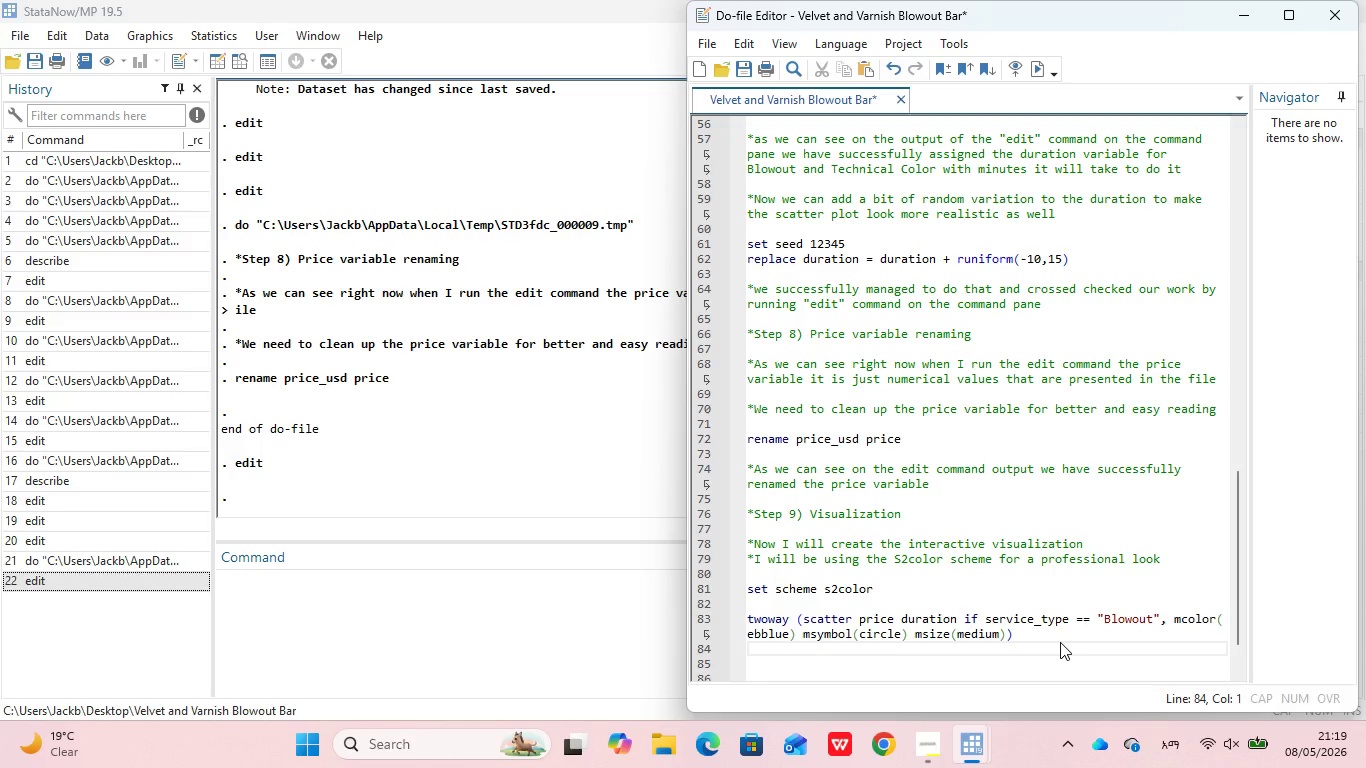 
key(Tab)
 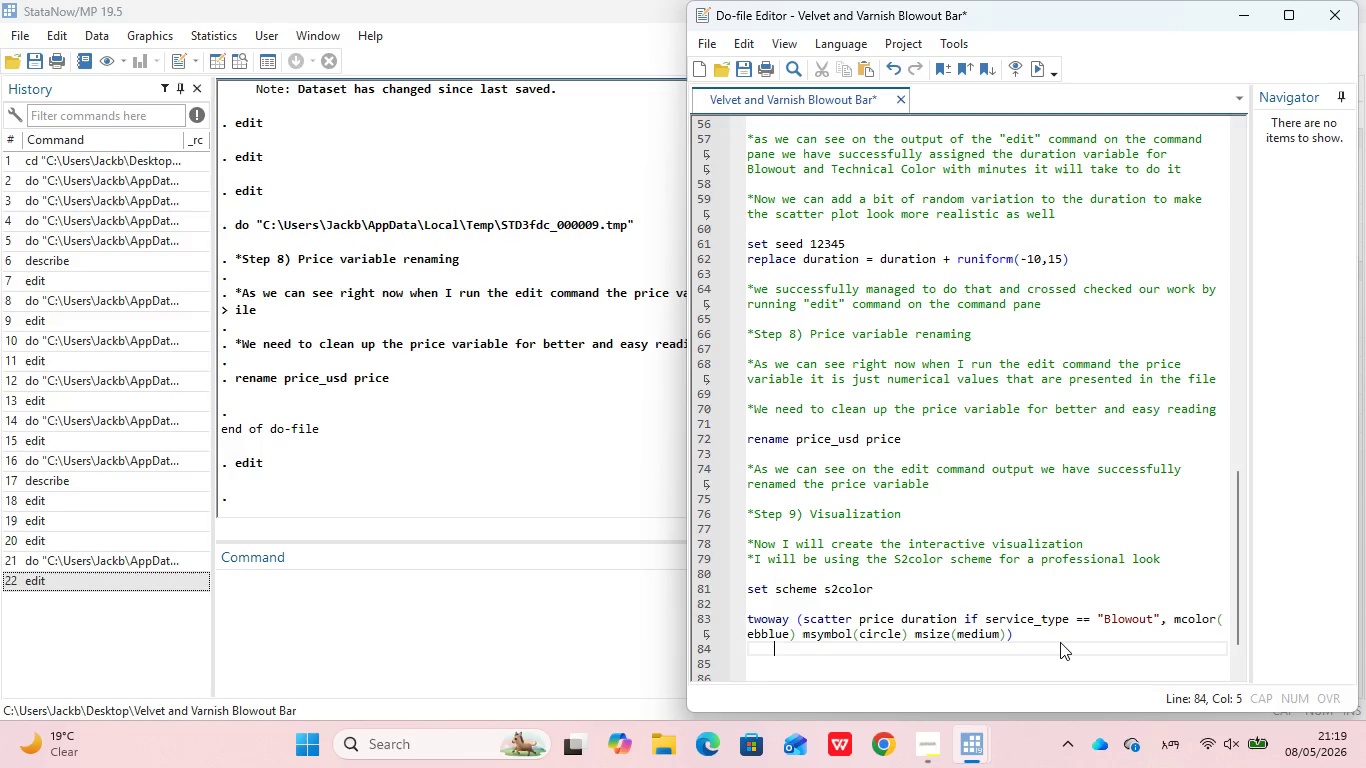 
key(Tab)
 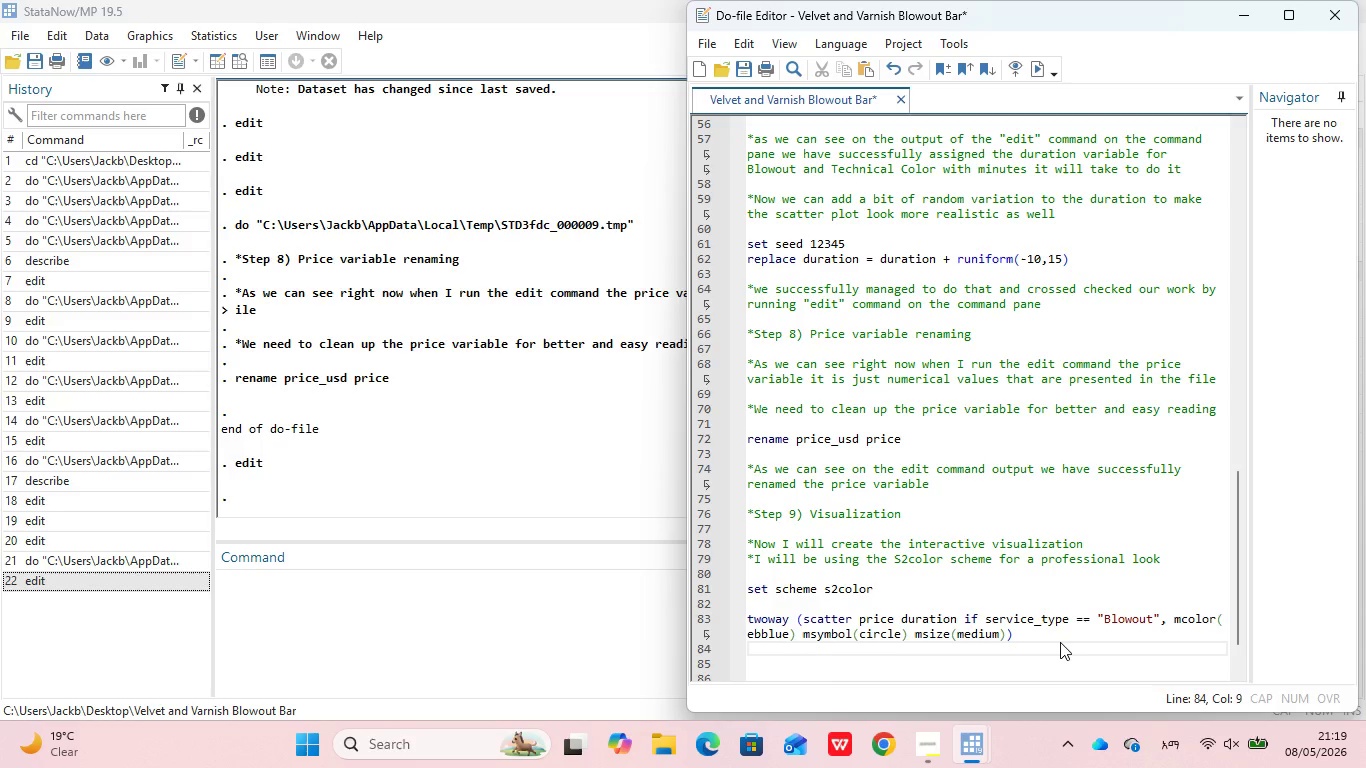 
key(Shift+9)
 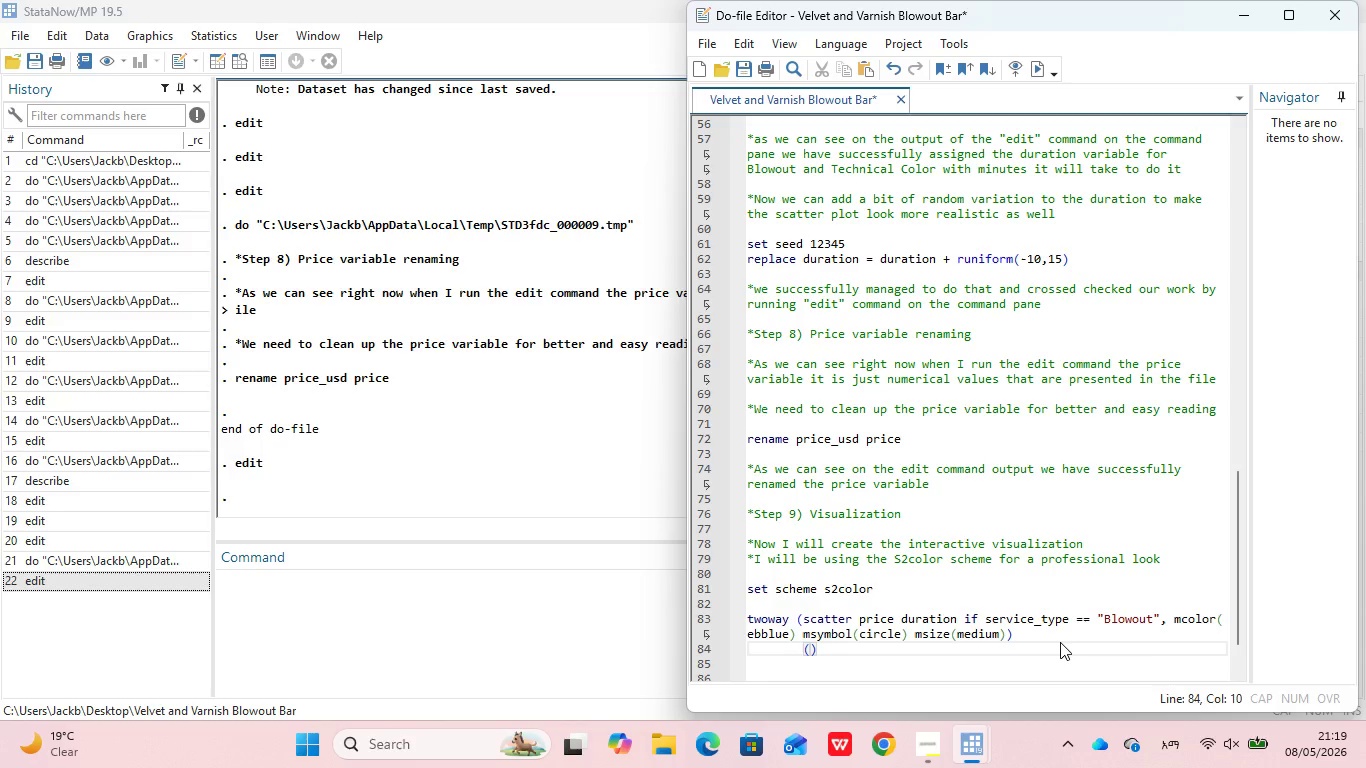 
key(ArrowLeft)
 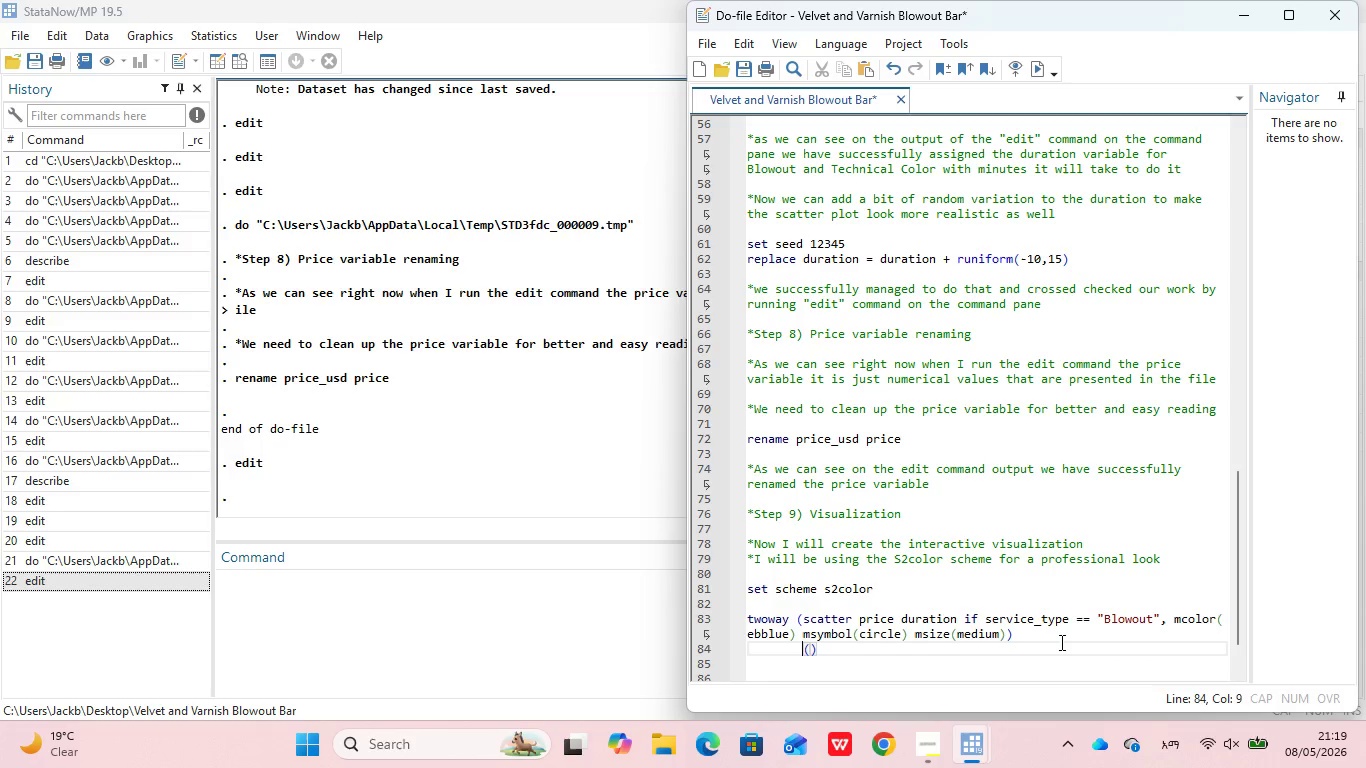 
key(Backspace)
 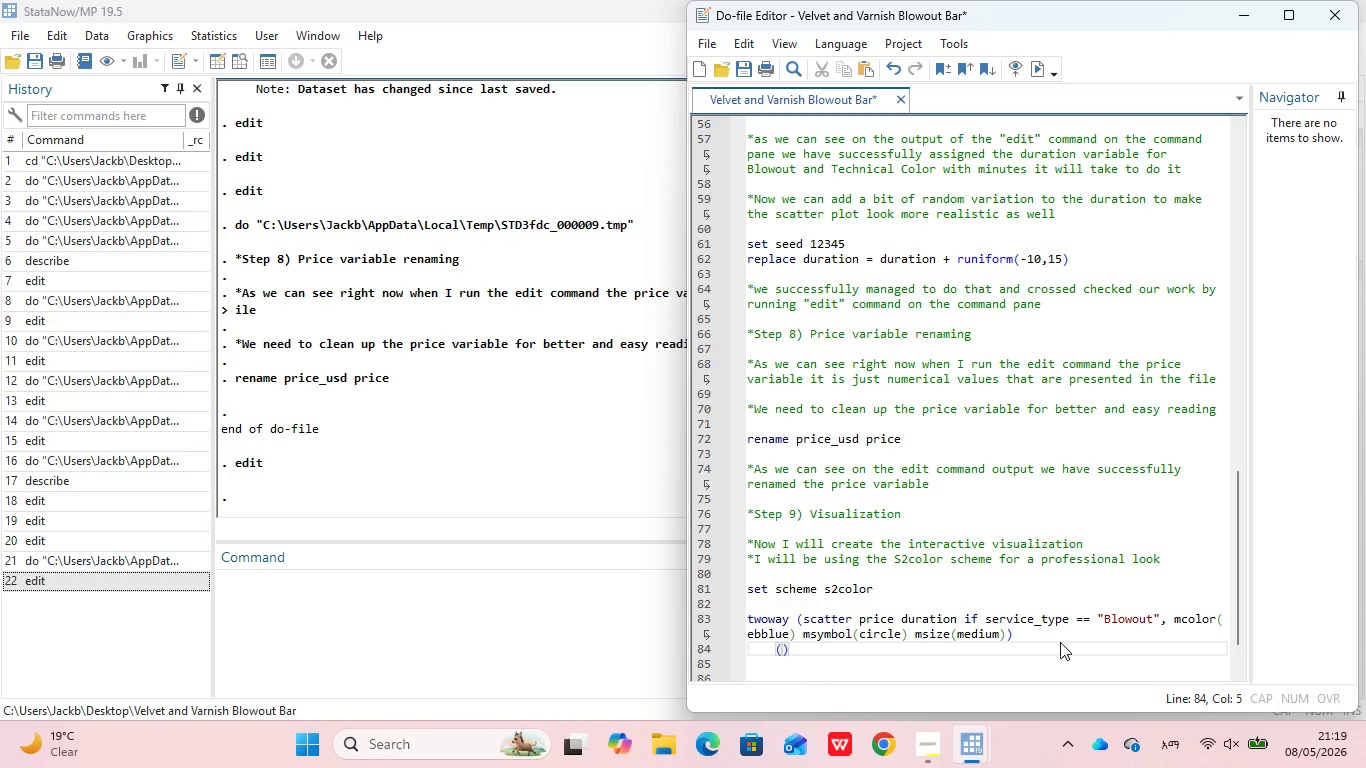 
key(Space)
 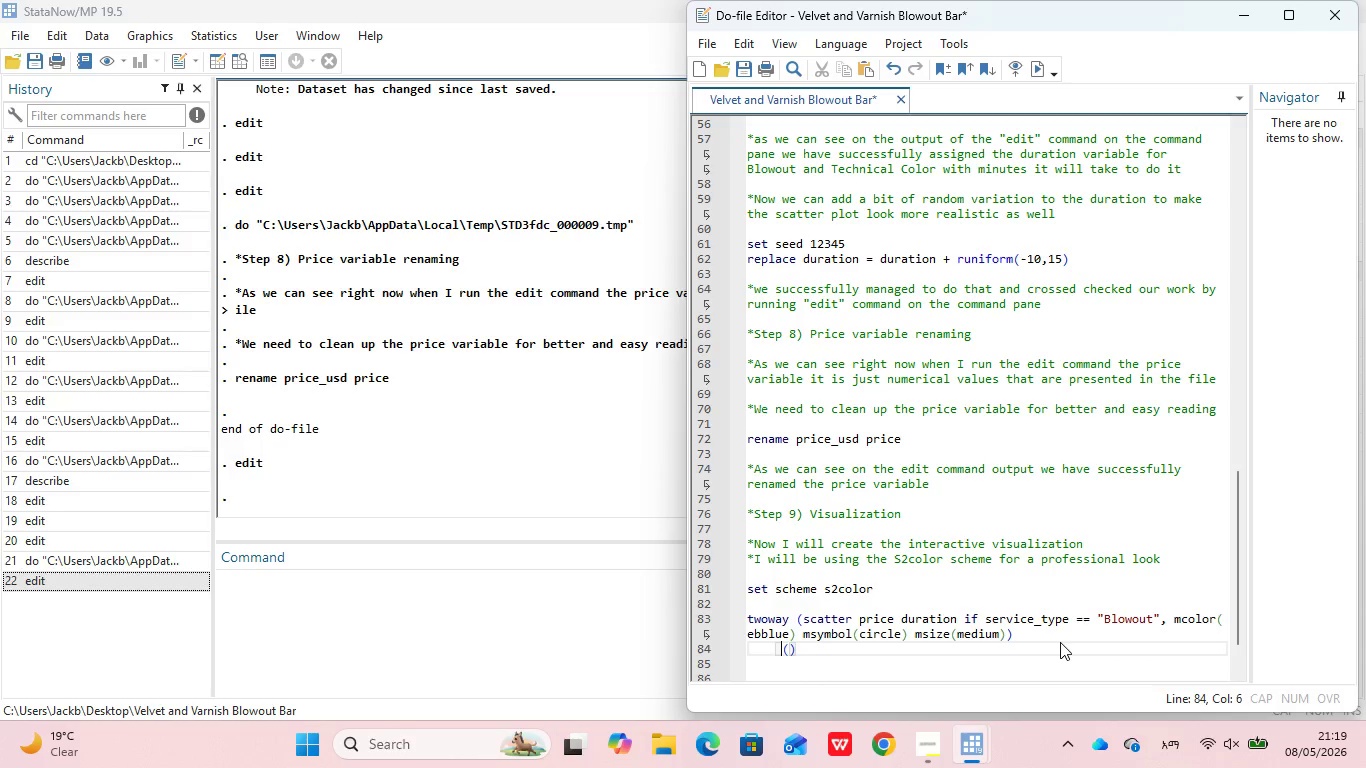 
key(Space)
 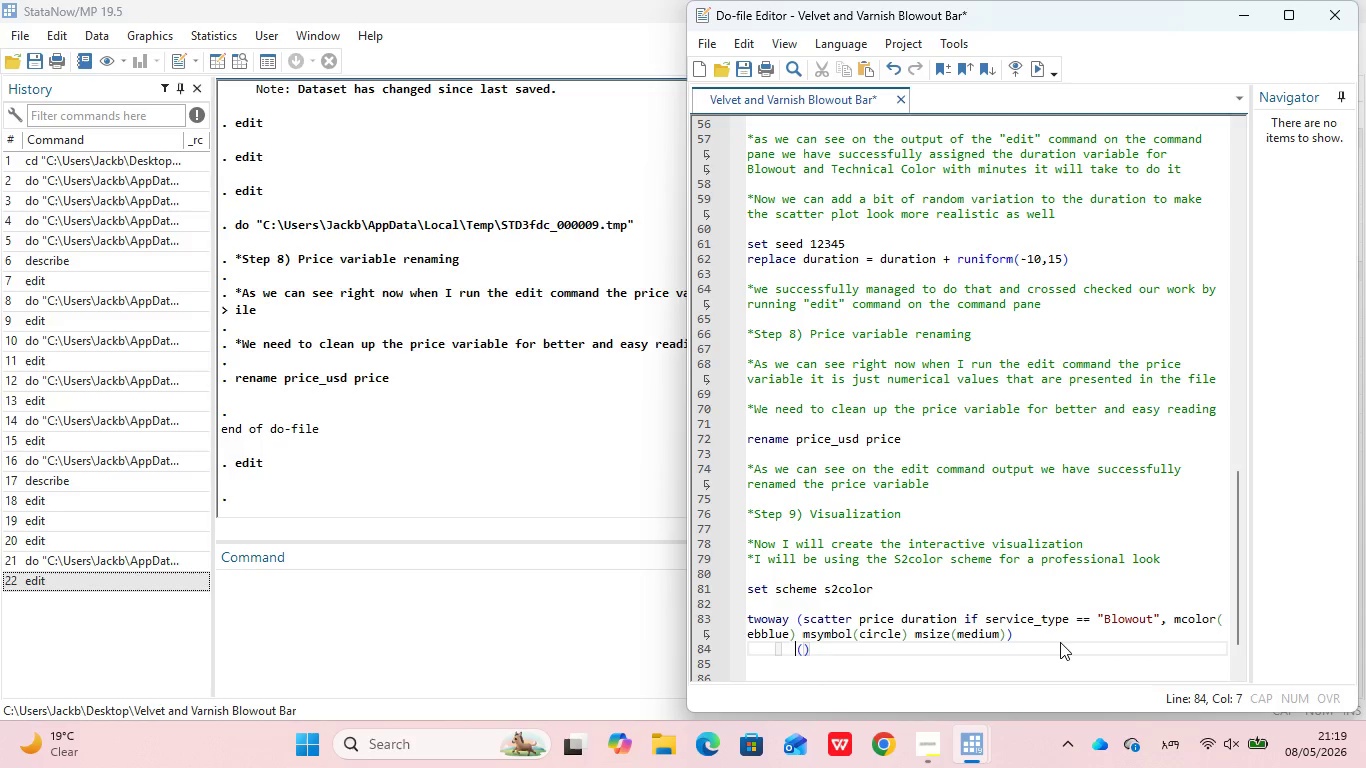 
key(Space)
 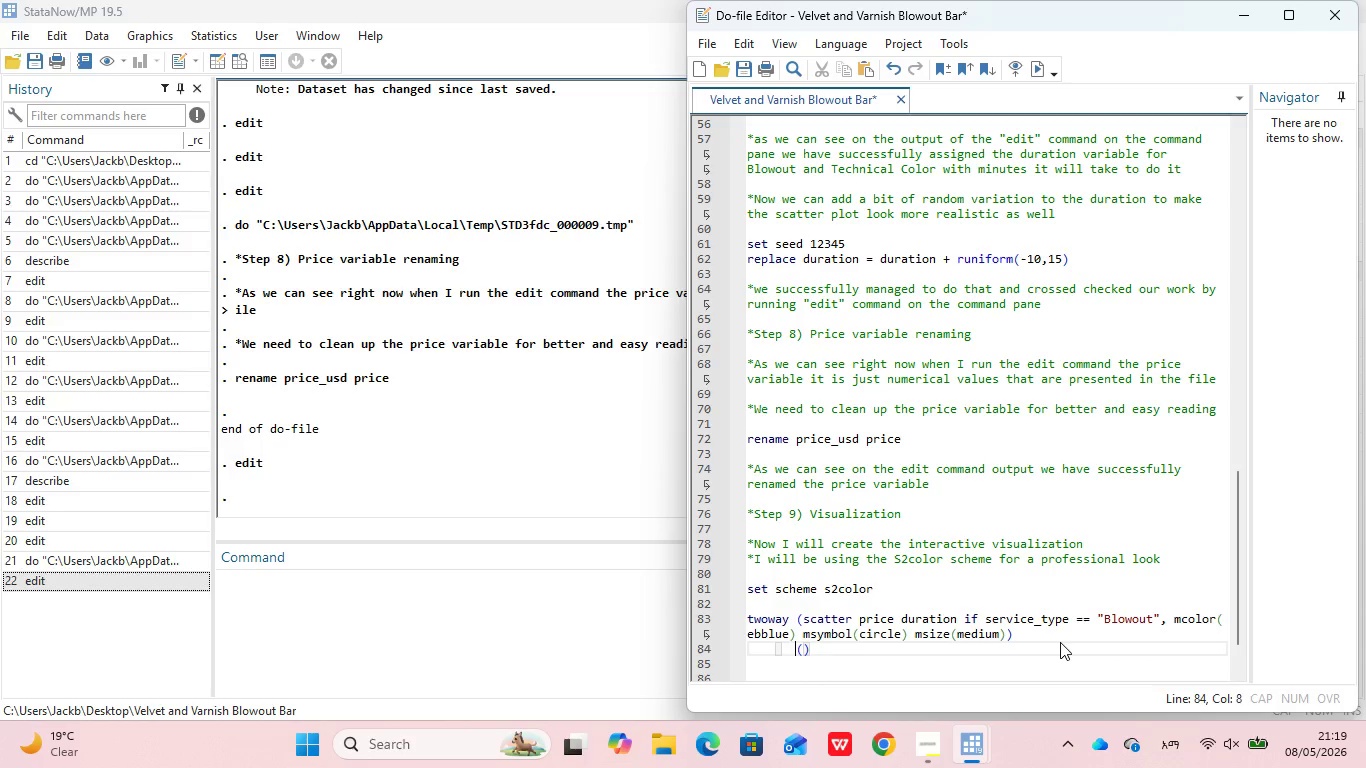 
key(Space)
 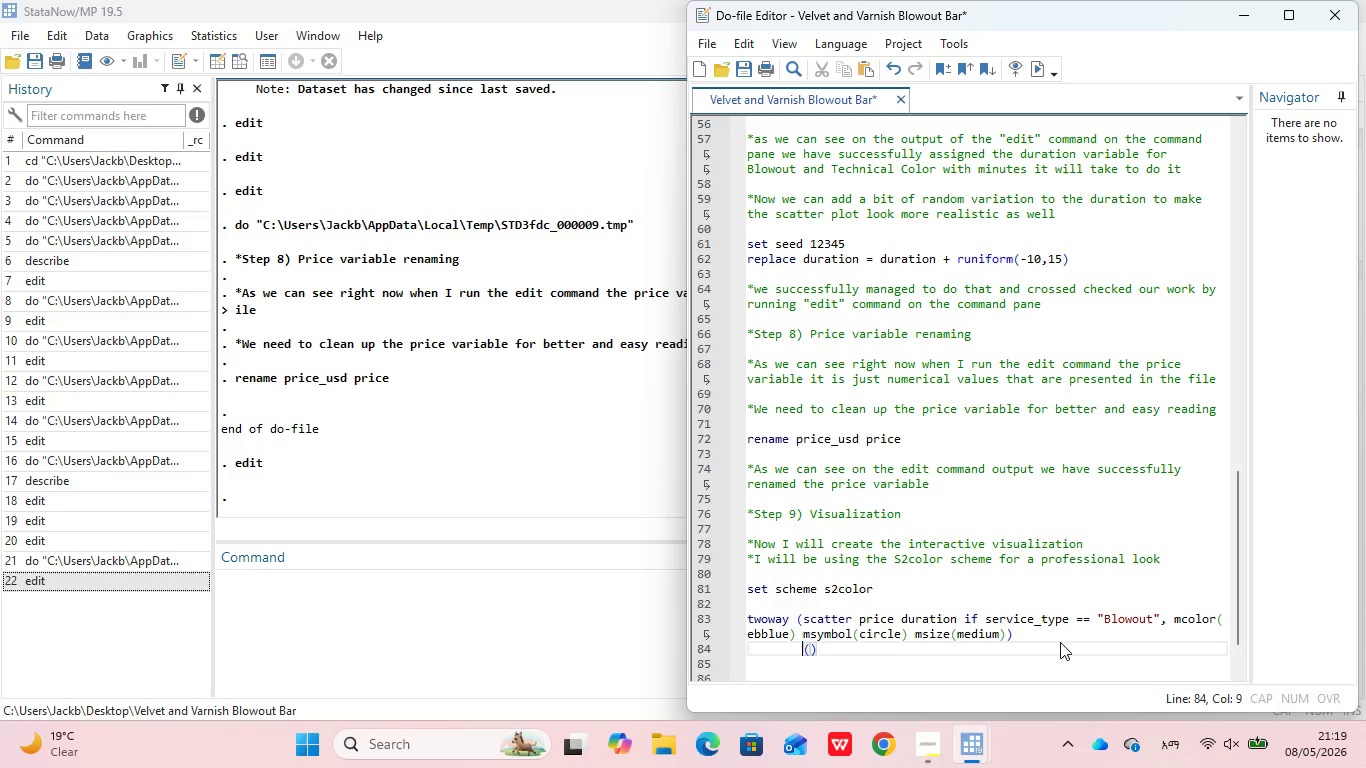 
key(Backspace)
 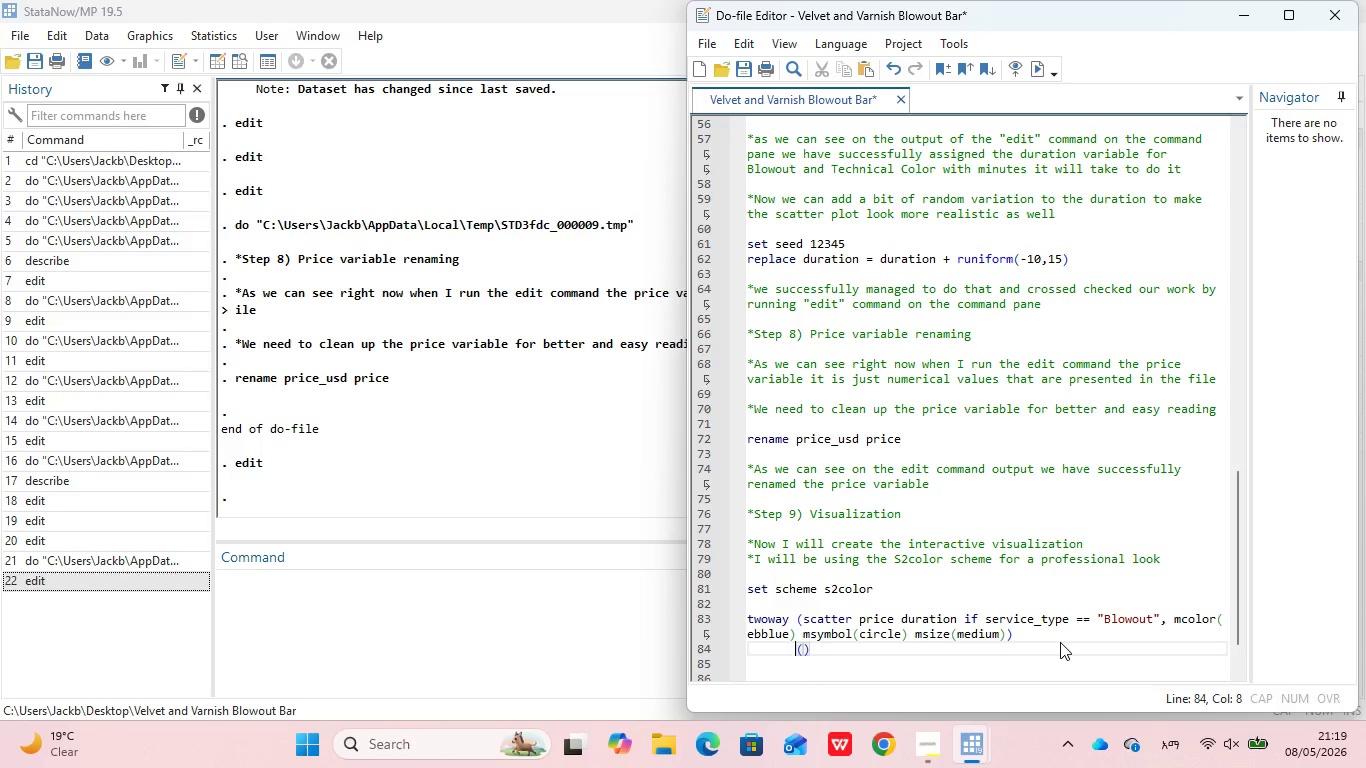 
key(ArrowRight)
 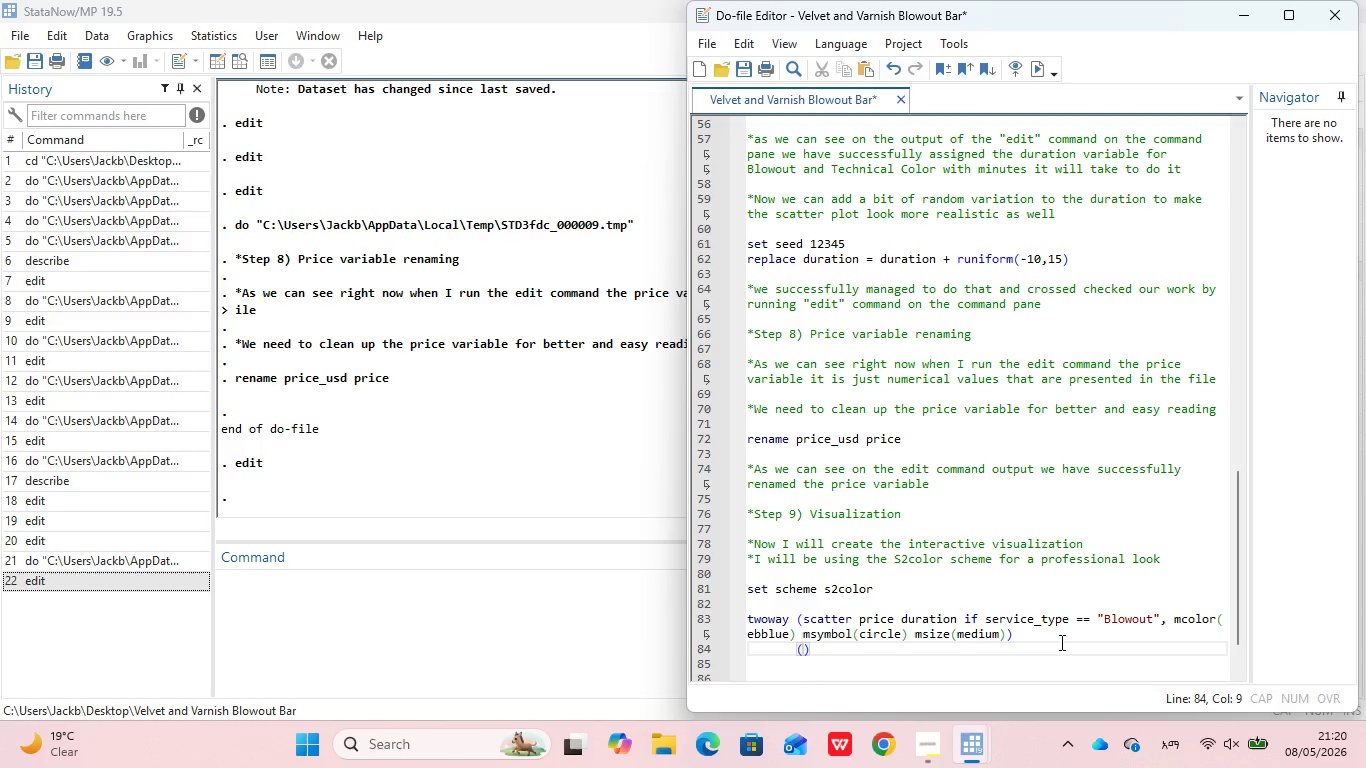 
type(scatter price duration if sercic)
key(Backspace)
key(Backspace)
key(Backspace)
type(vice_type == "")
 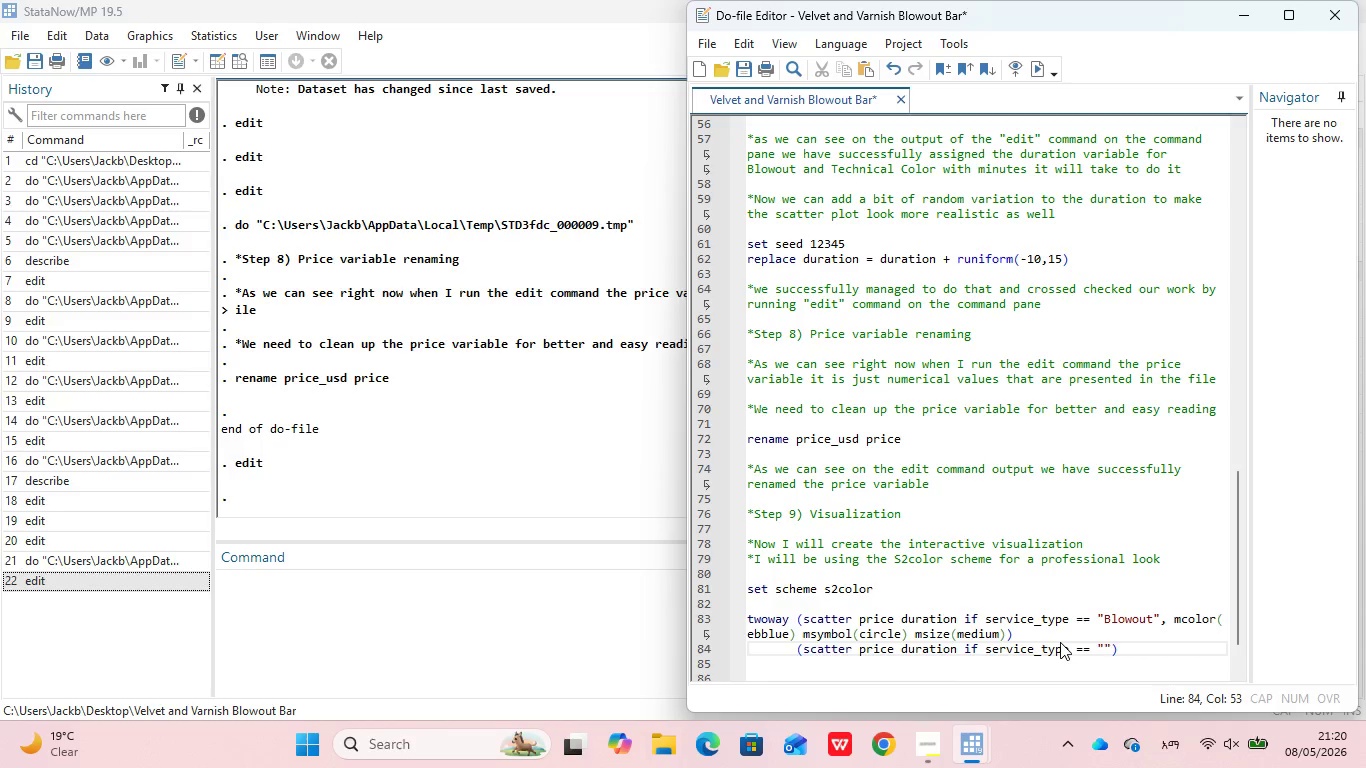 
key(ArrowLeft)
 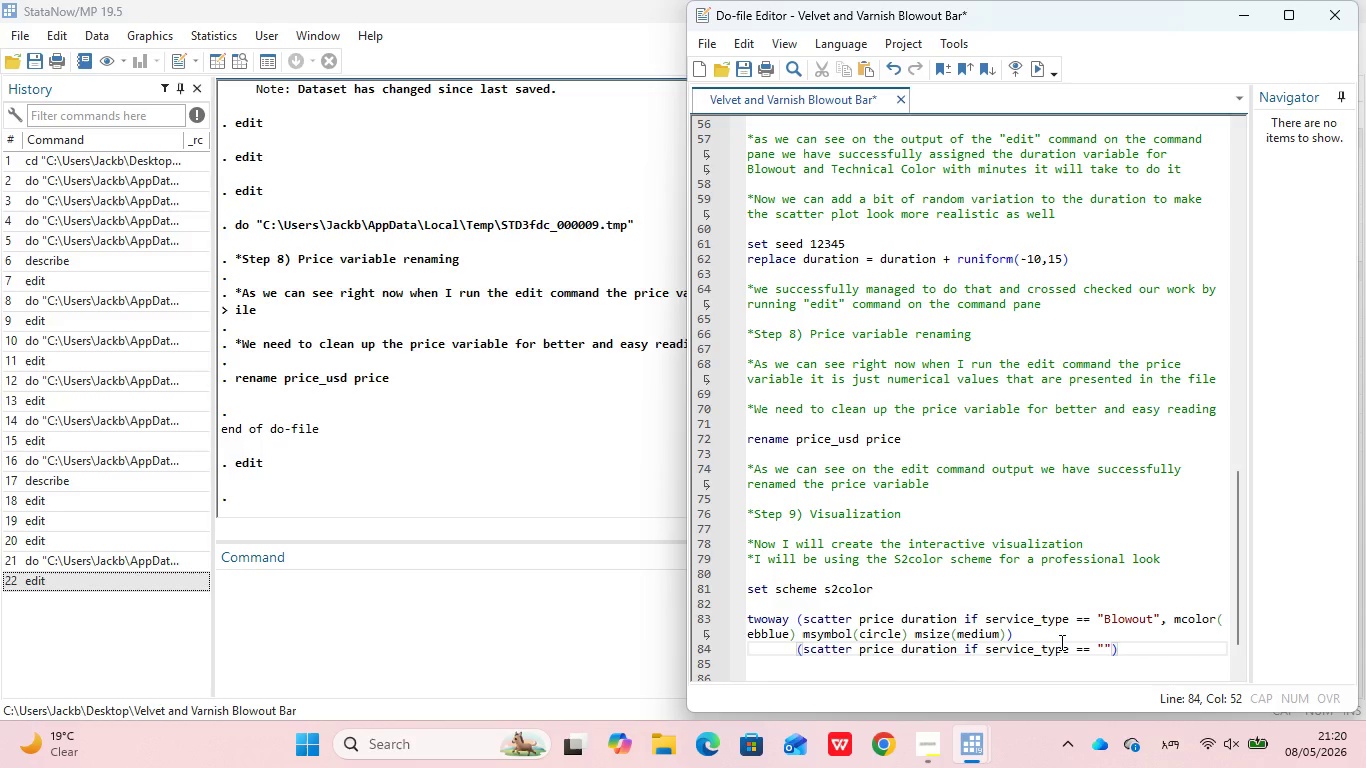 
type(Techno)
key(Backspace)
type(ical Color)
 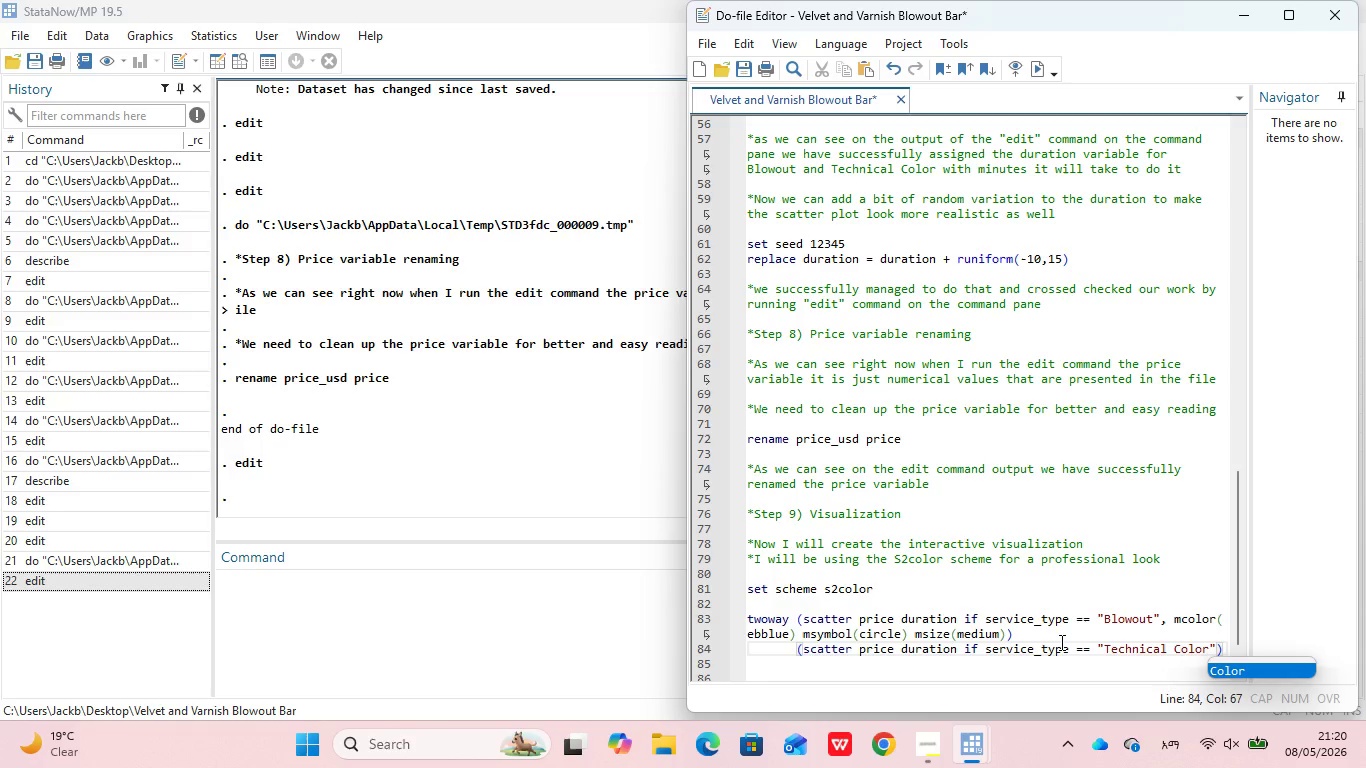 
key(ArrowRight)
 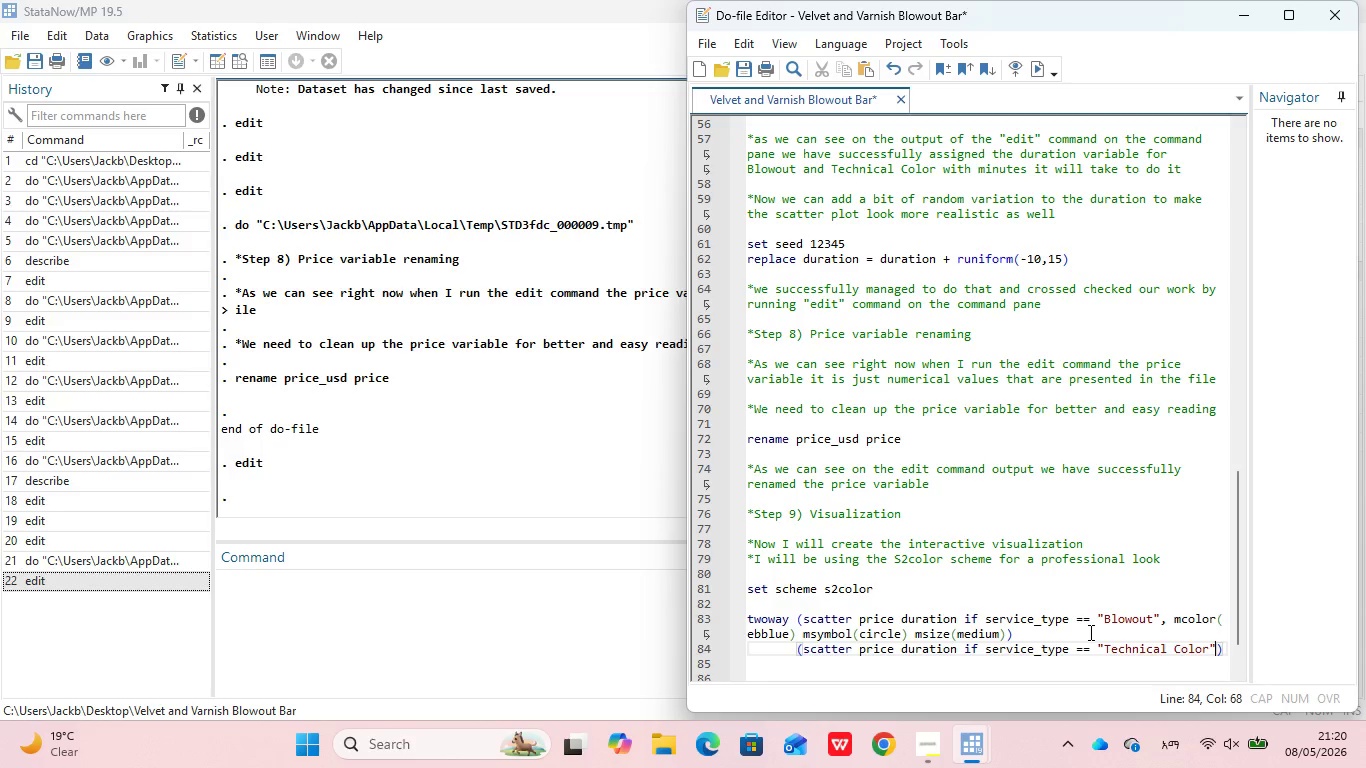 
type(, mcolor(cranberry)
 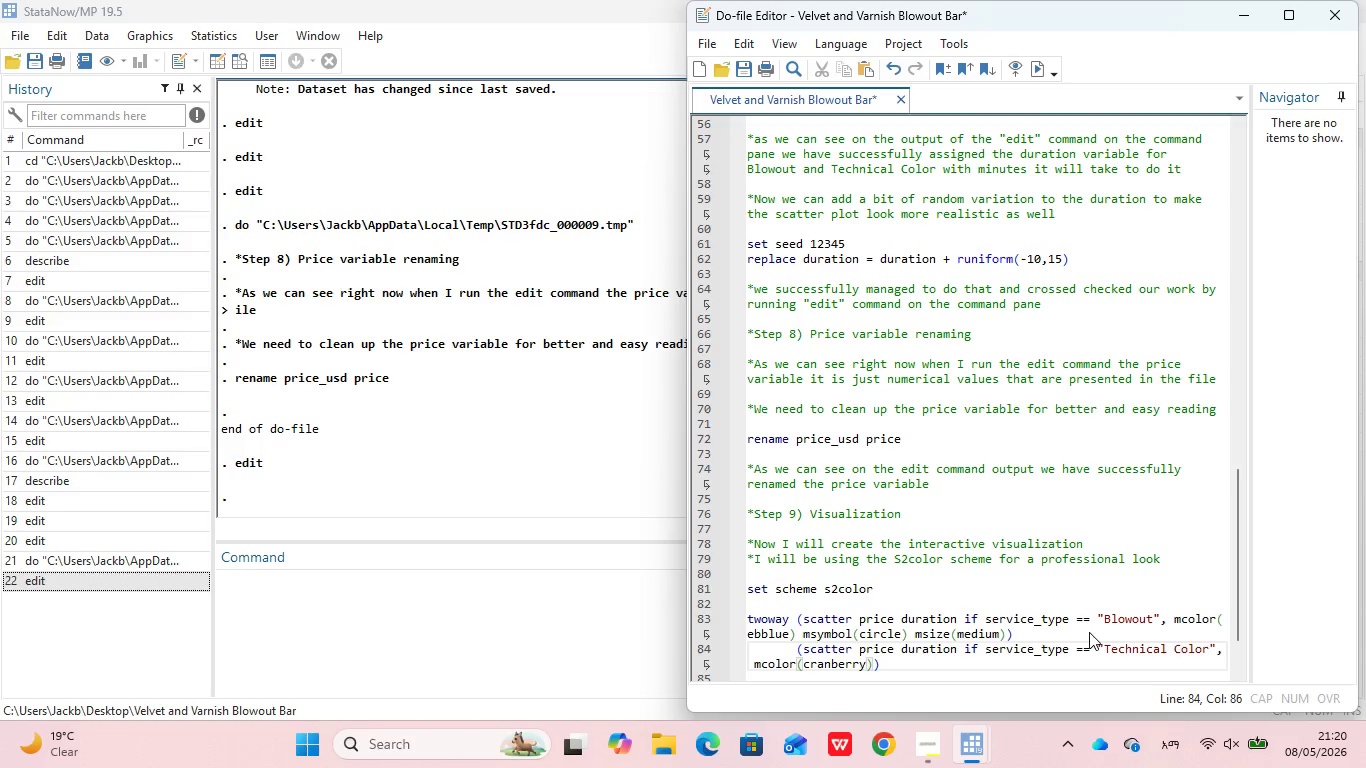 
key(ArrowRight)
 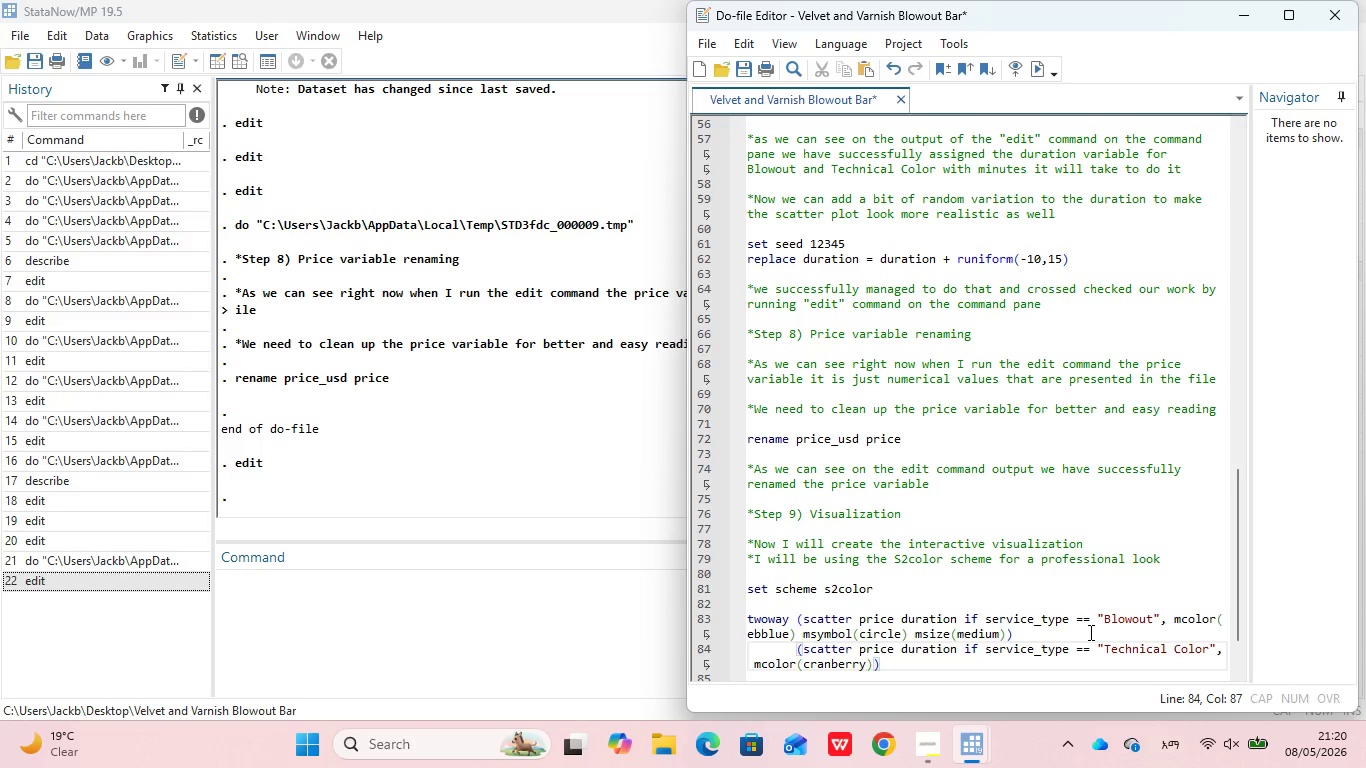 
type( msym)
 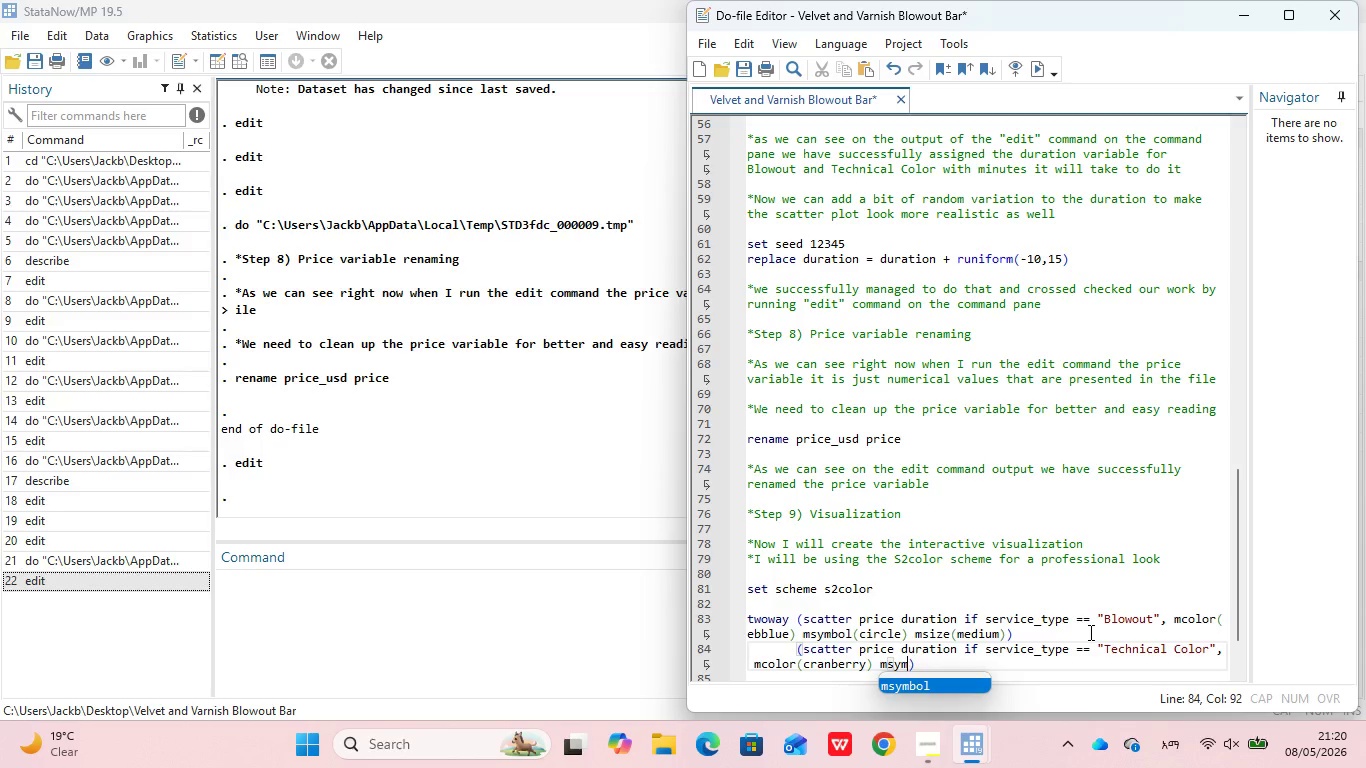 
key(Enter)
 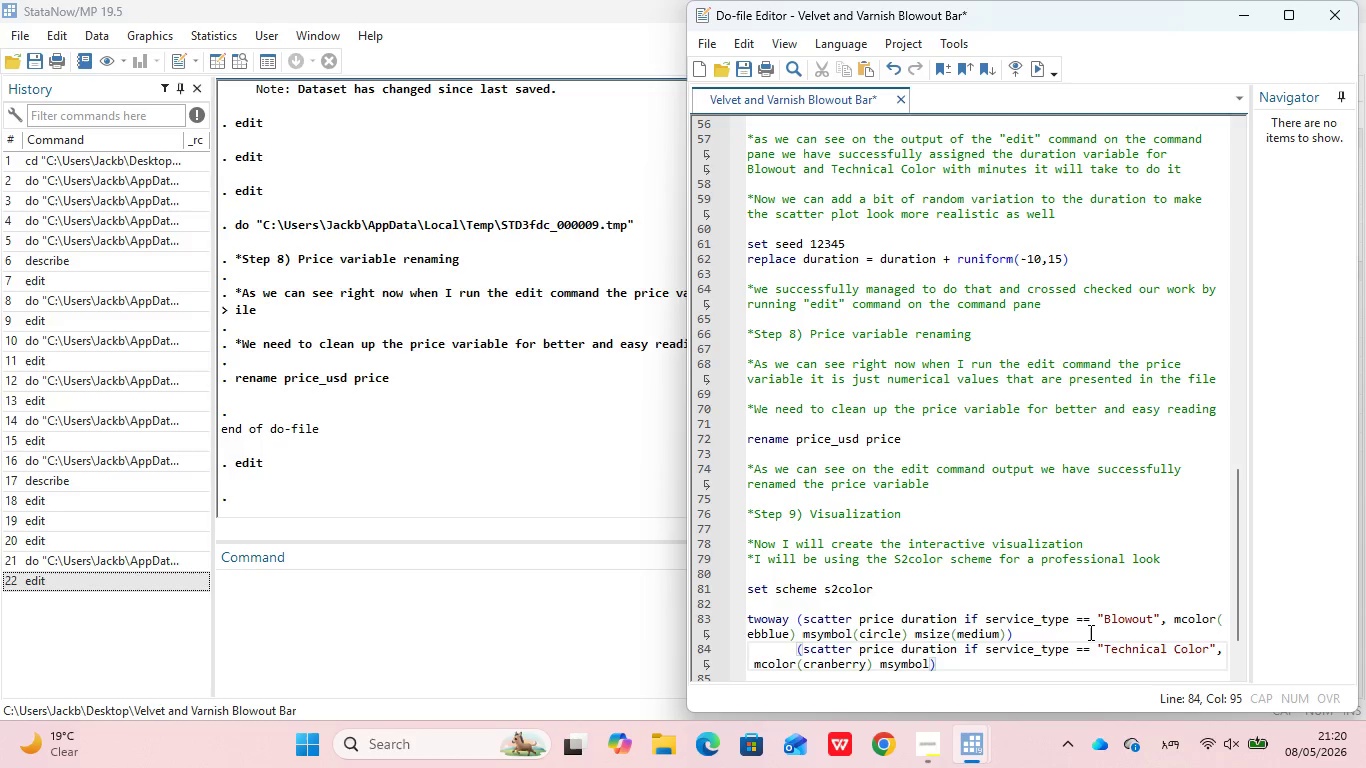 
type((du)
key(Backspace)
type(iamond)
 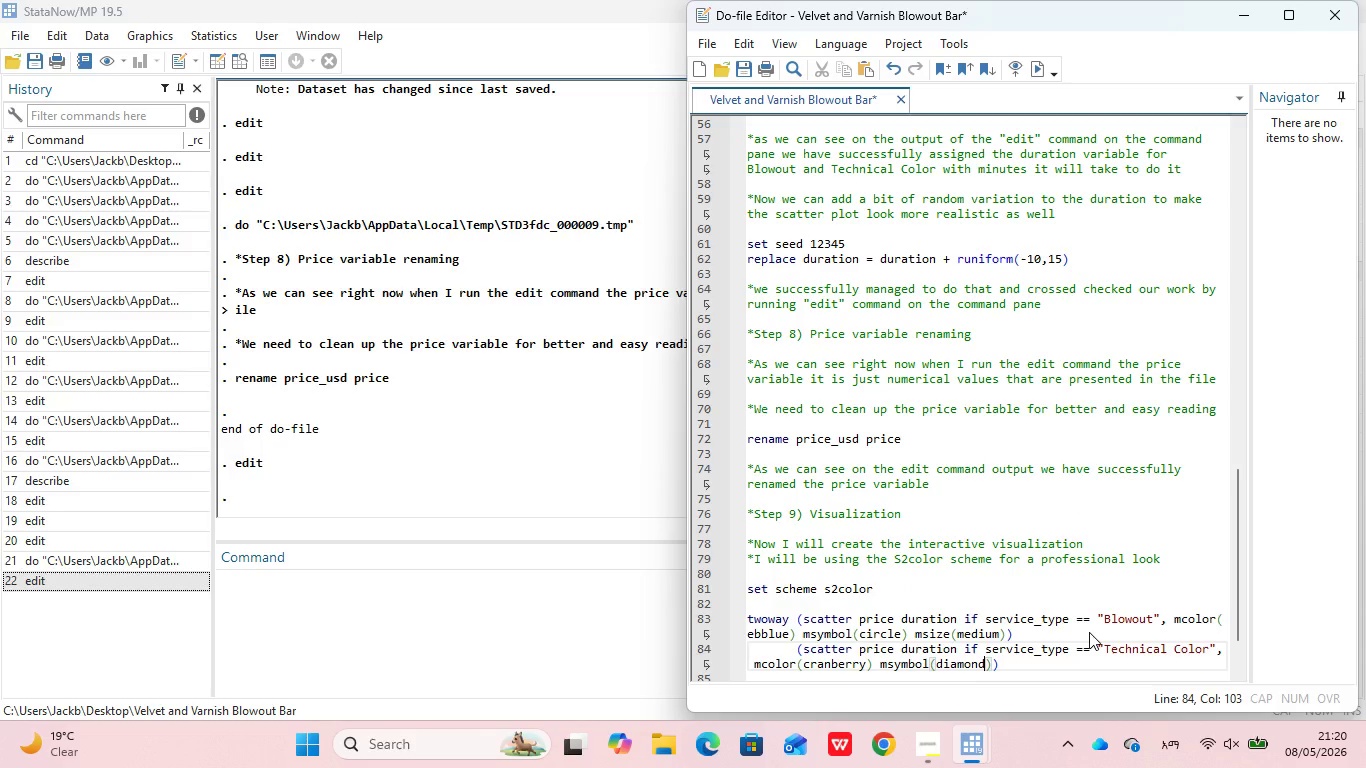 
key(ArrowRight)
 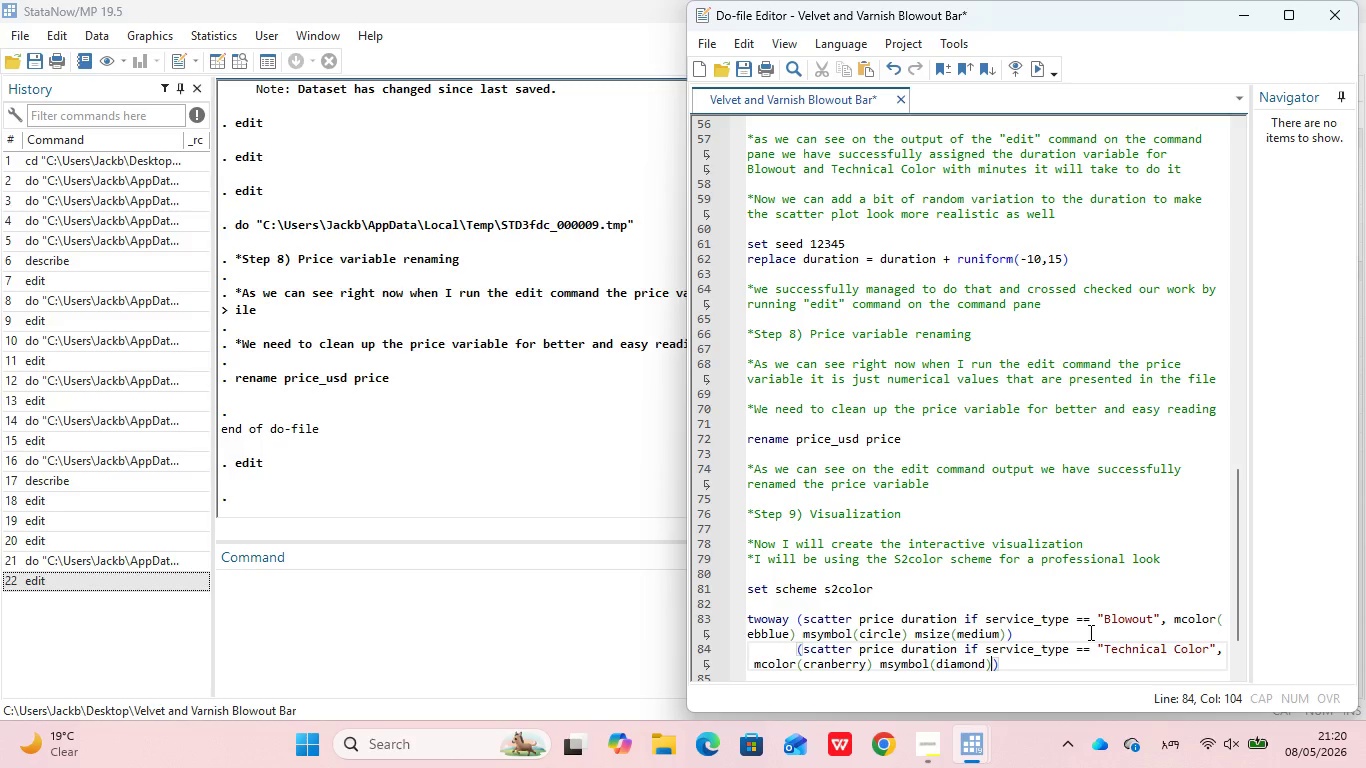 
type( msize(medi)
 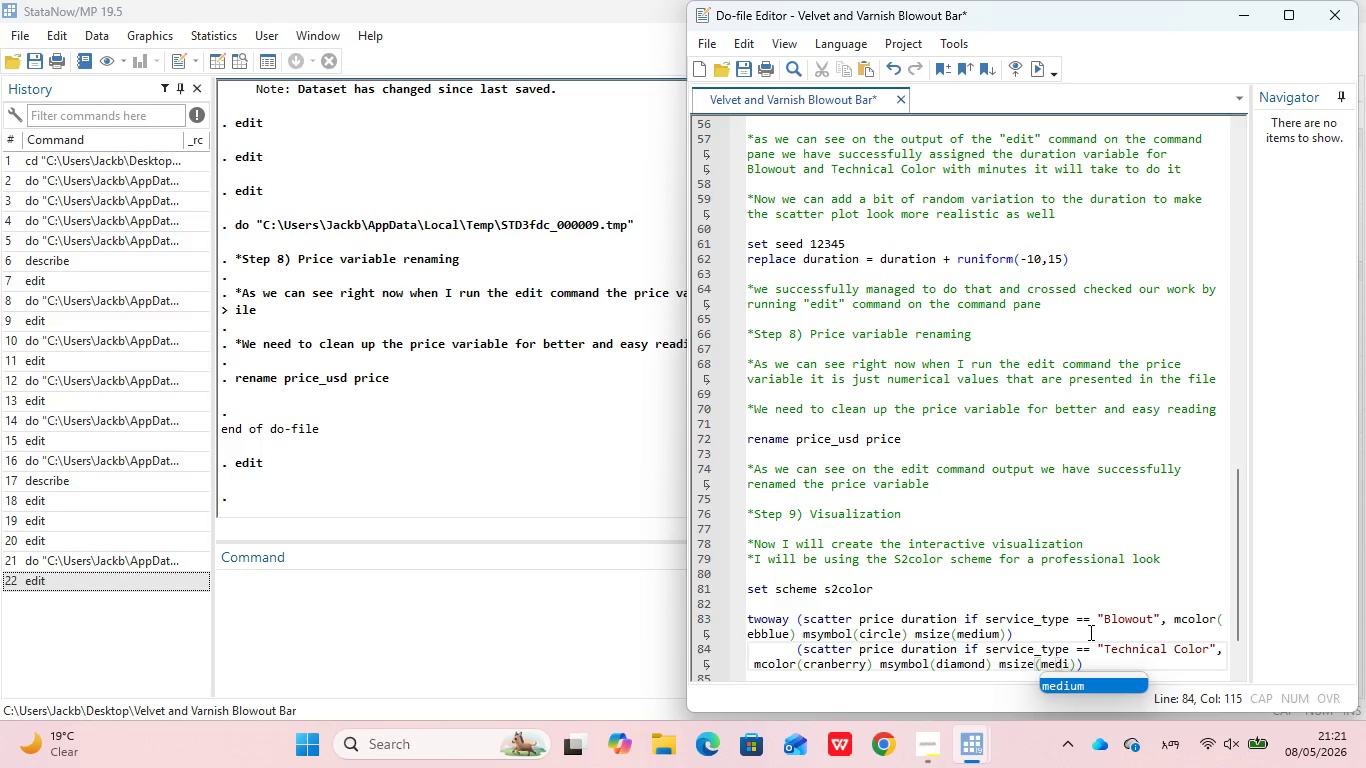 
key(Enter)
 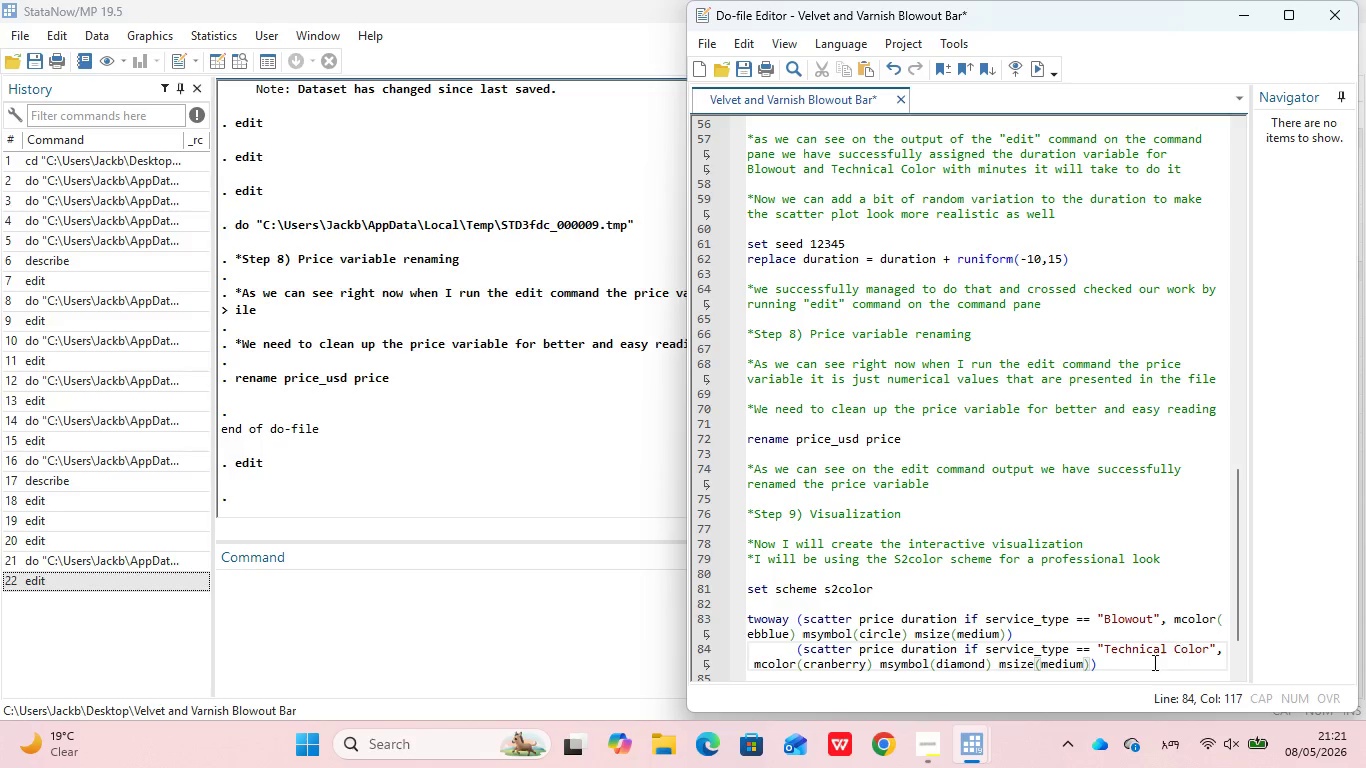 
left_click([1107, 657])
 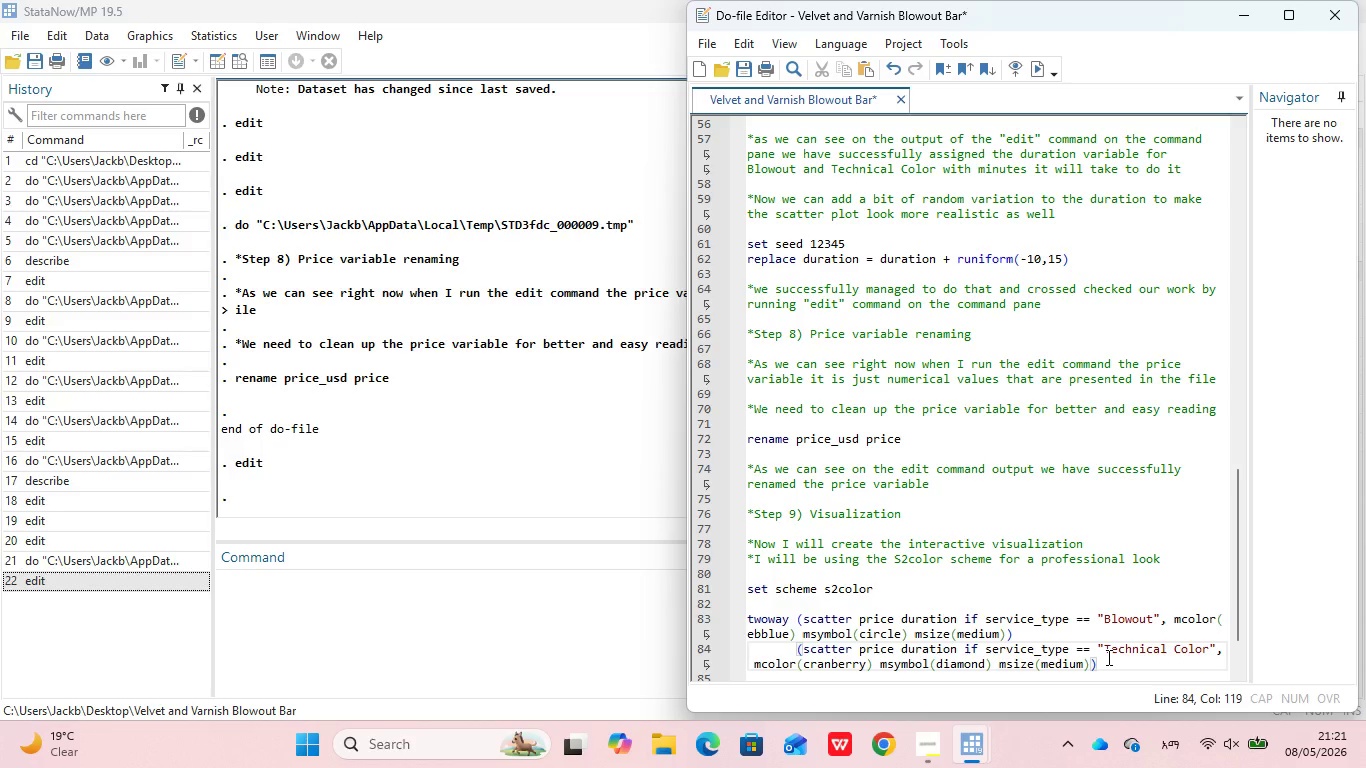 
key(Comma)
 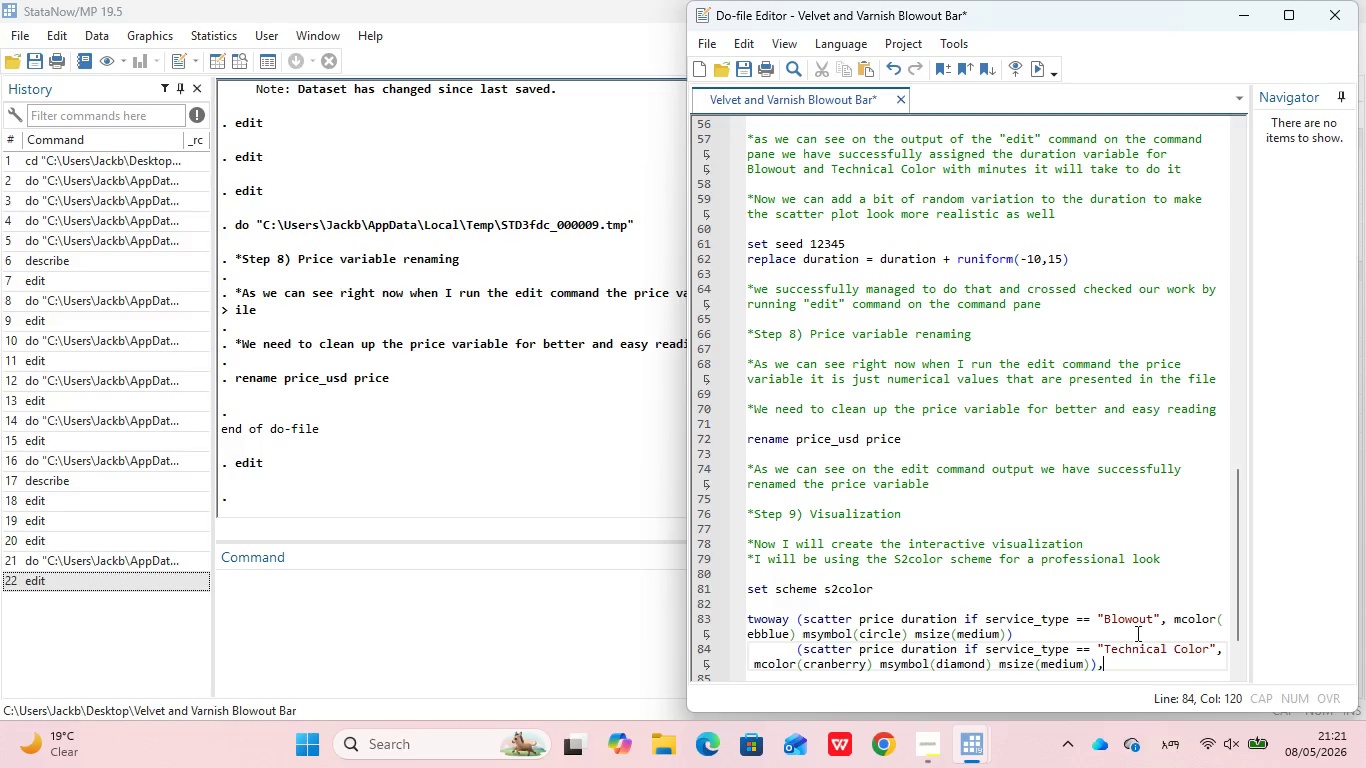 
key(Enter)
 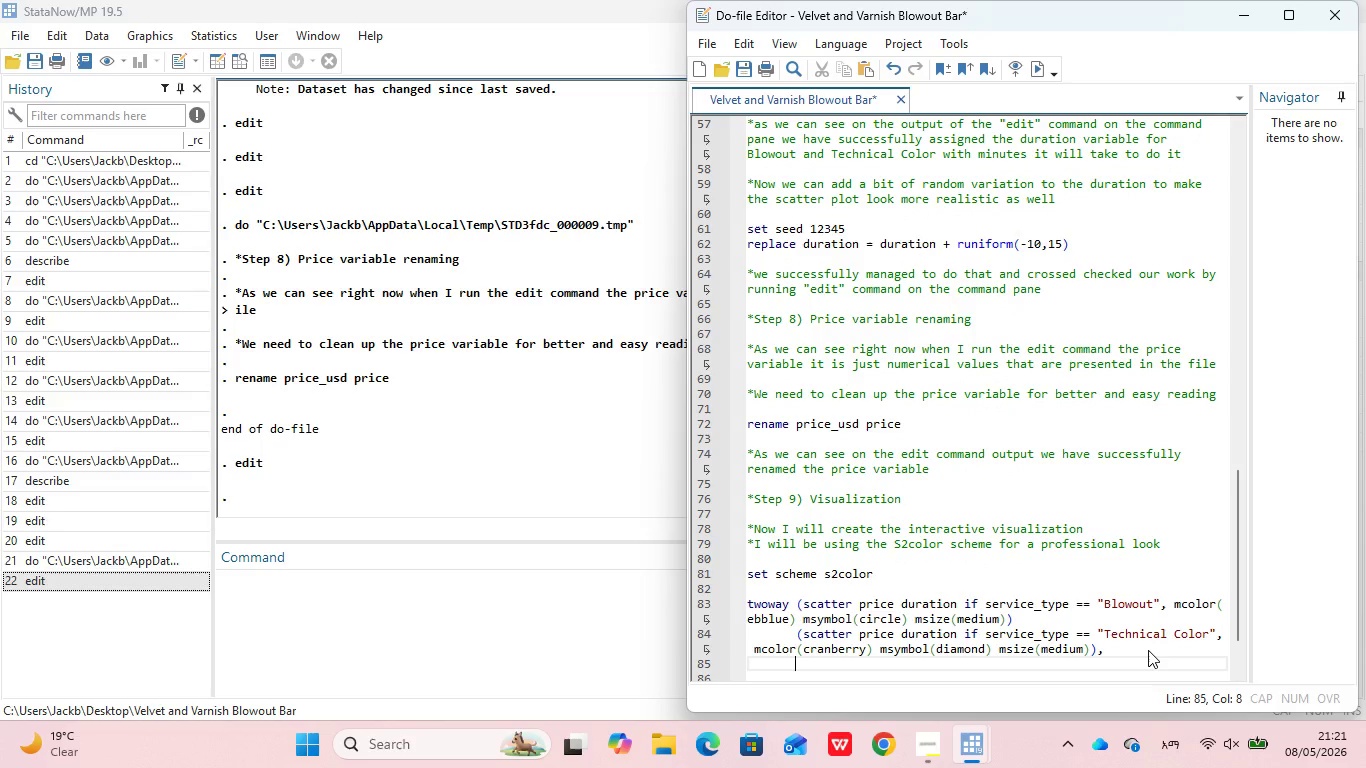 
hold_key(key=ShiftLeft, duration=0.45)
 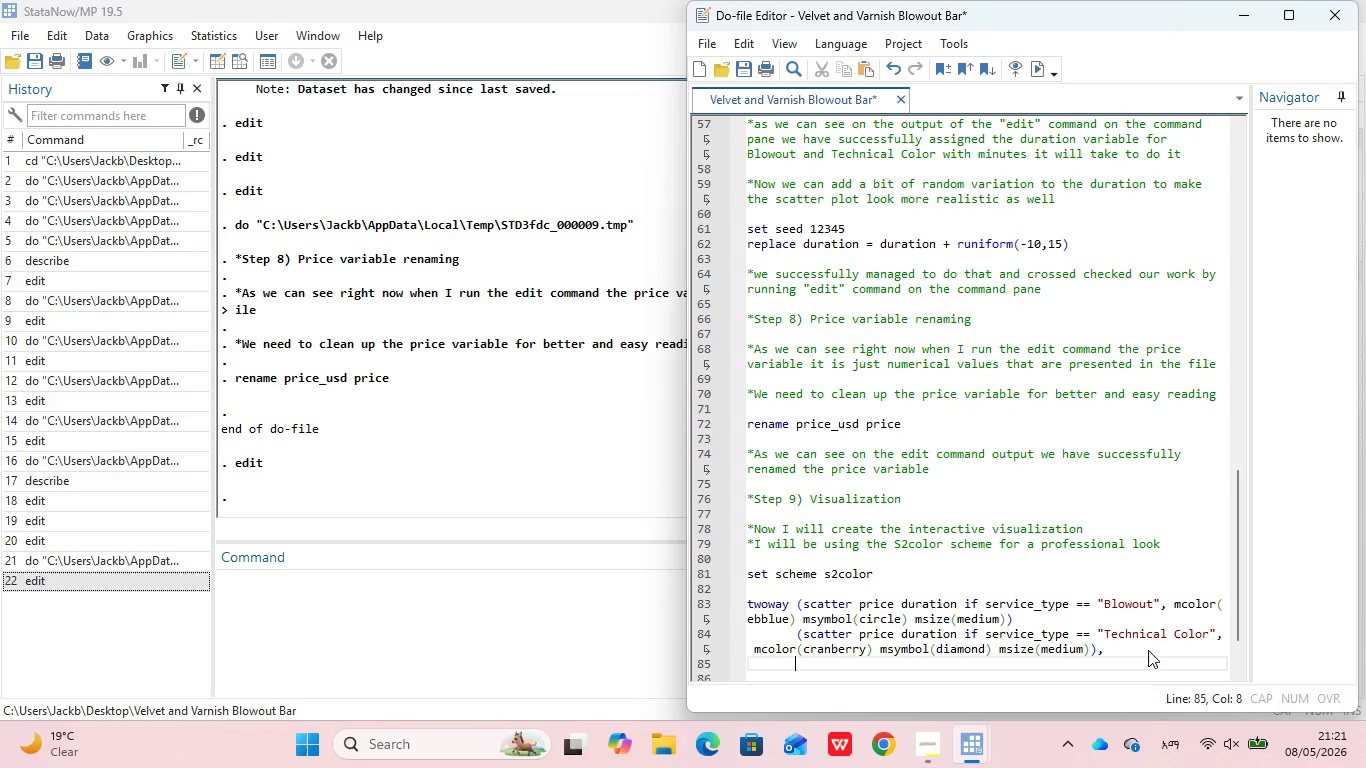 
type(title("Proc)
key(Backspace)
key(Backspace)
type(icing Efficient)
key(Backspace)
type(cy)
 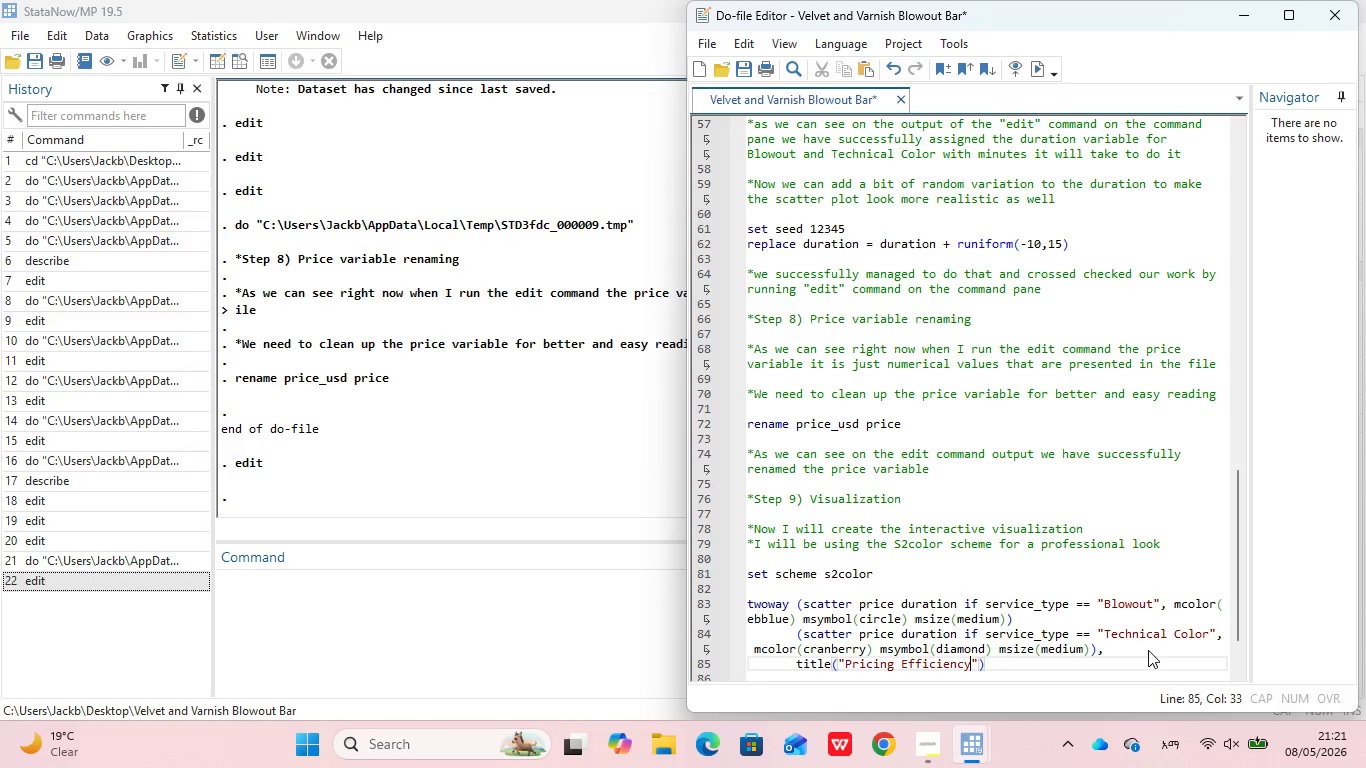 
wait(7.83)
 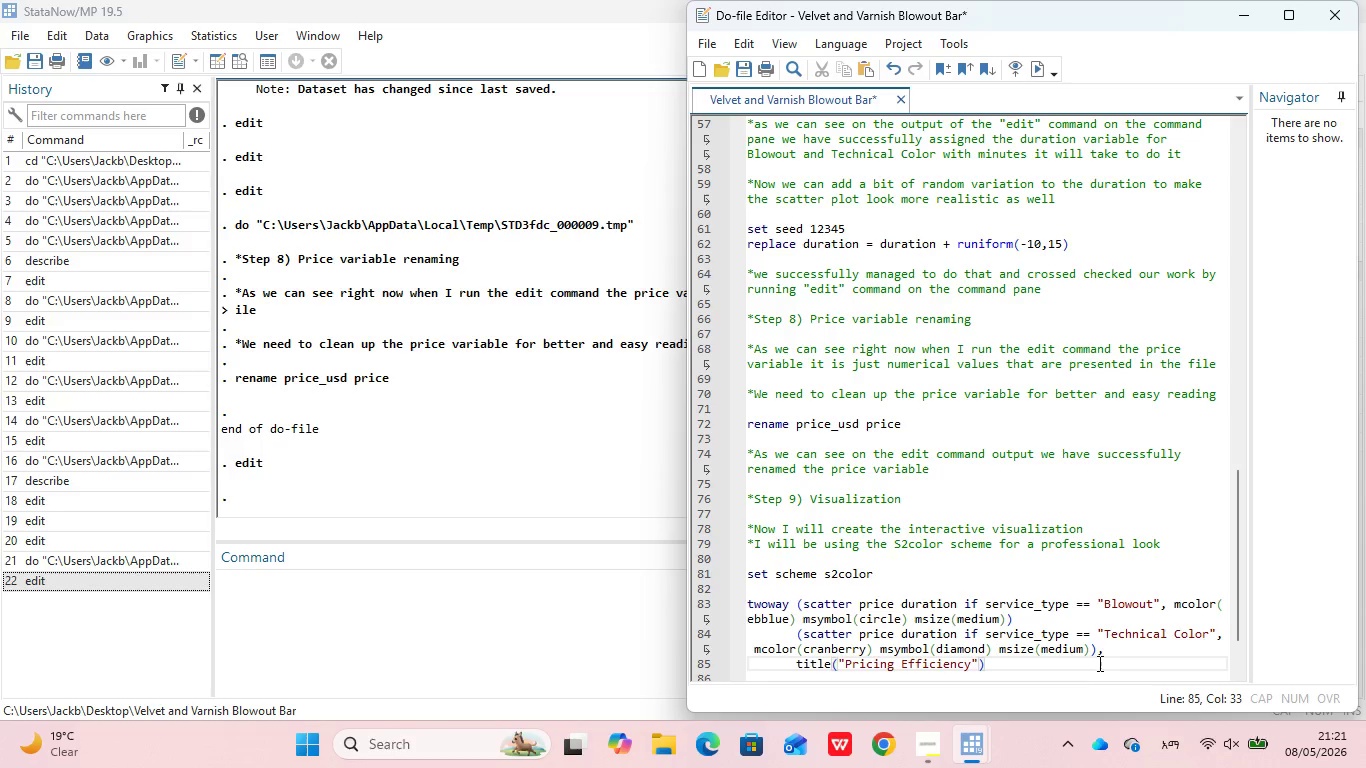 
type(: Blowout VS Tecj)
key(Backspace)
type(hnical Color)
 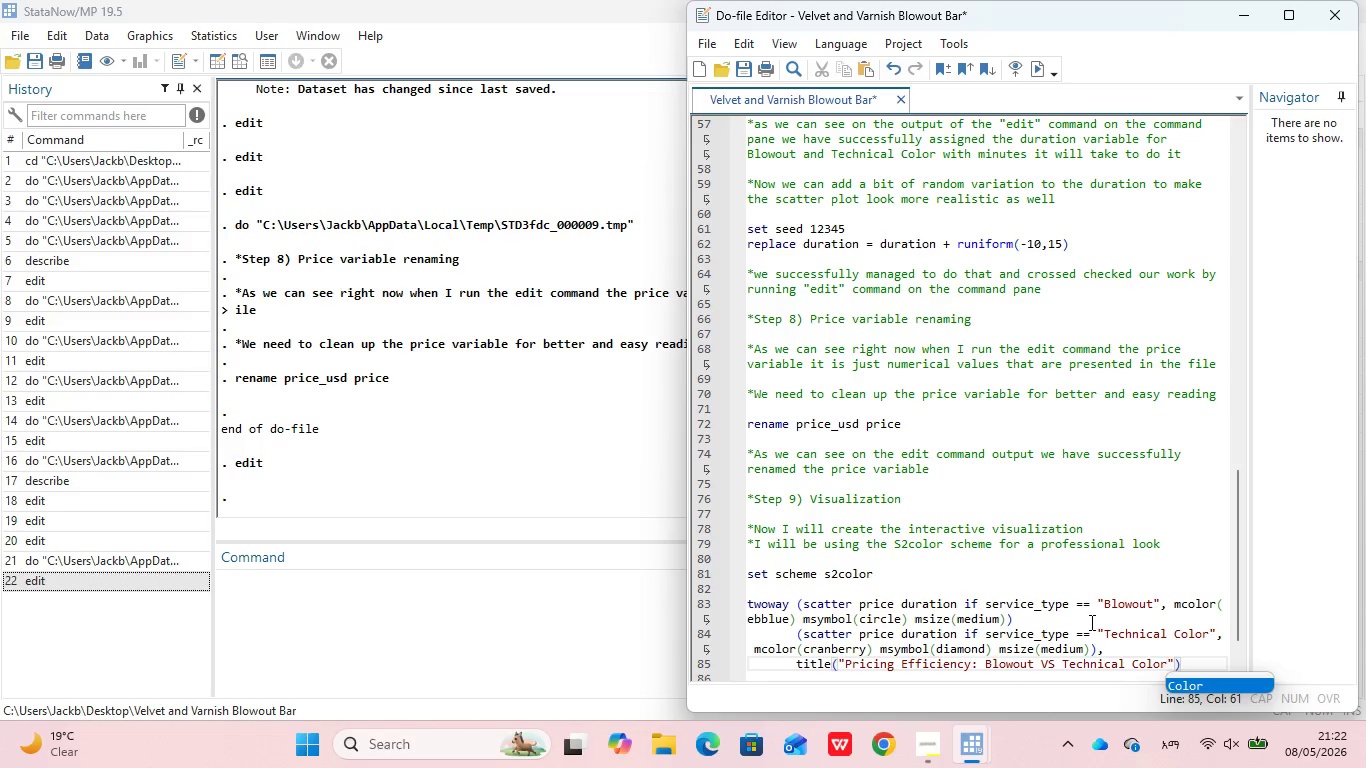 
wait(5.95)
 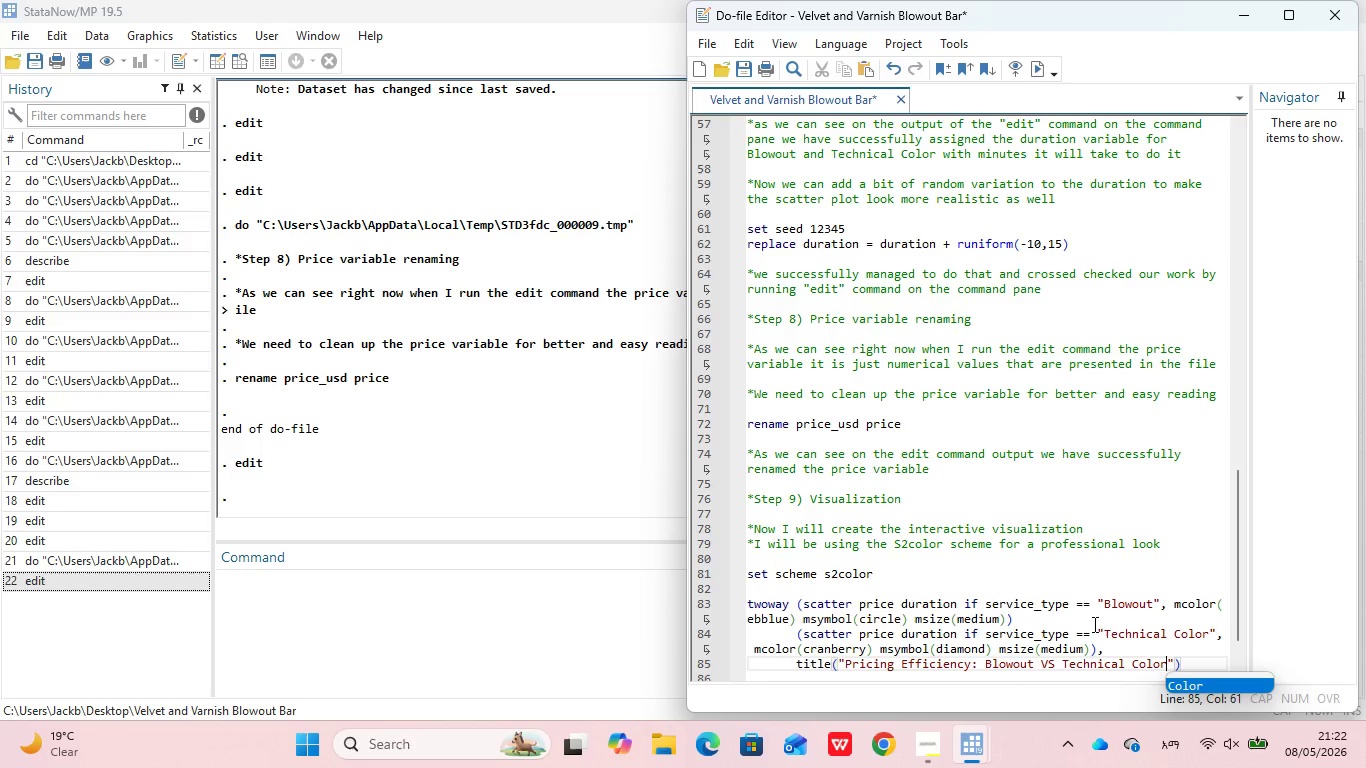 
key(ArrowRight)
 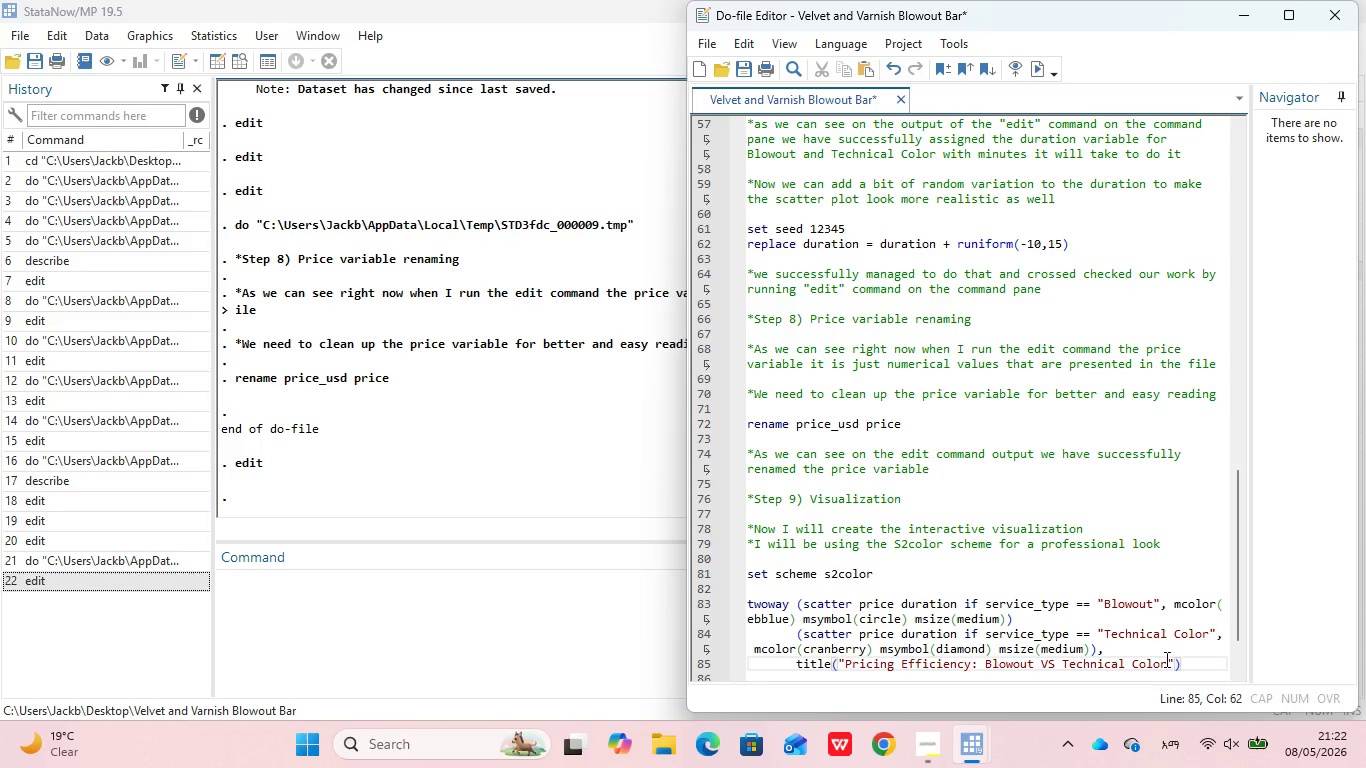 
type(, size(medium)
 